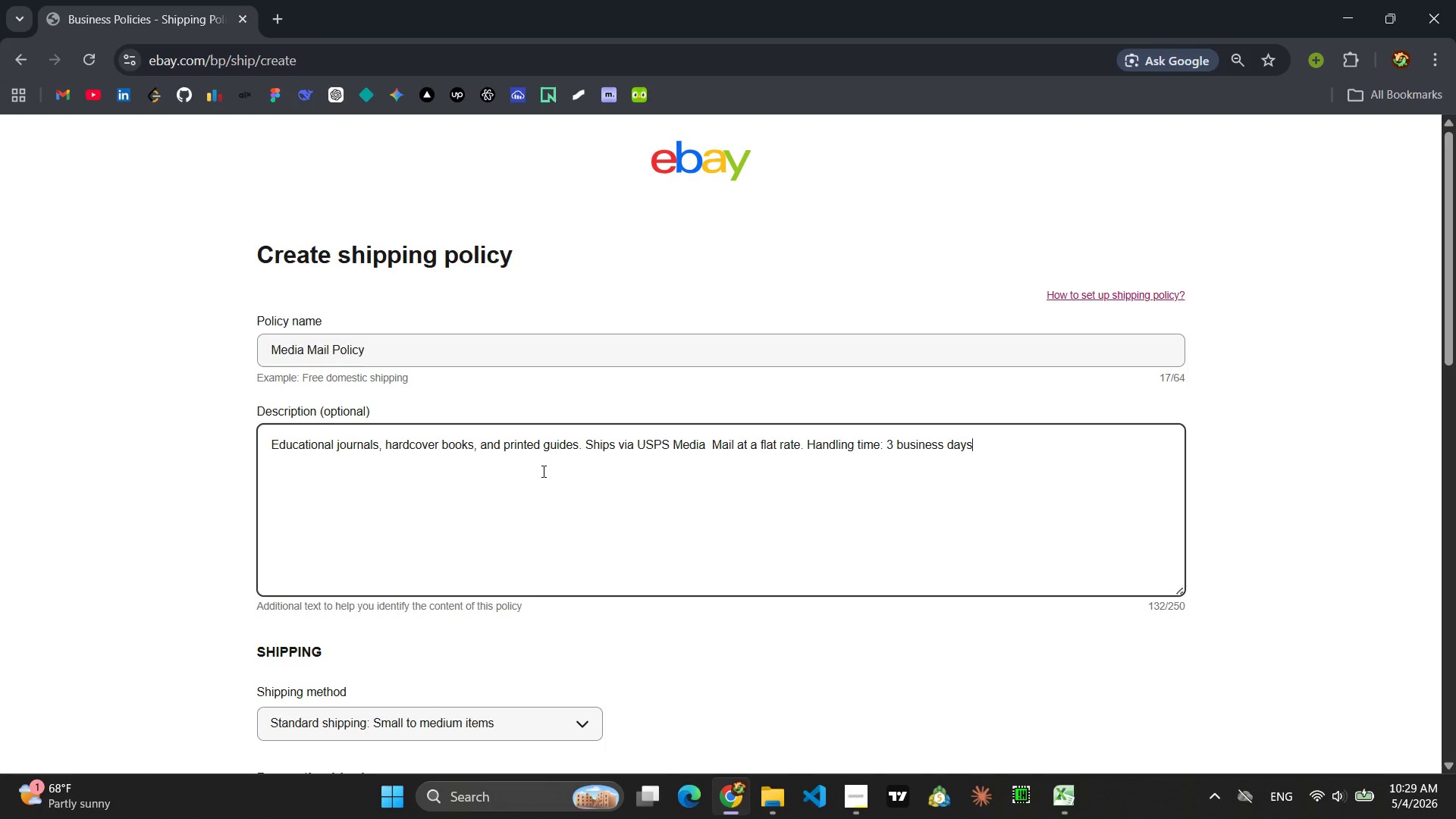 
scroll: coordinate [674, 479], scroll_direction: down, amount: 14.0
 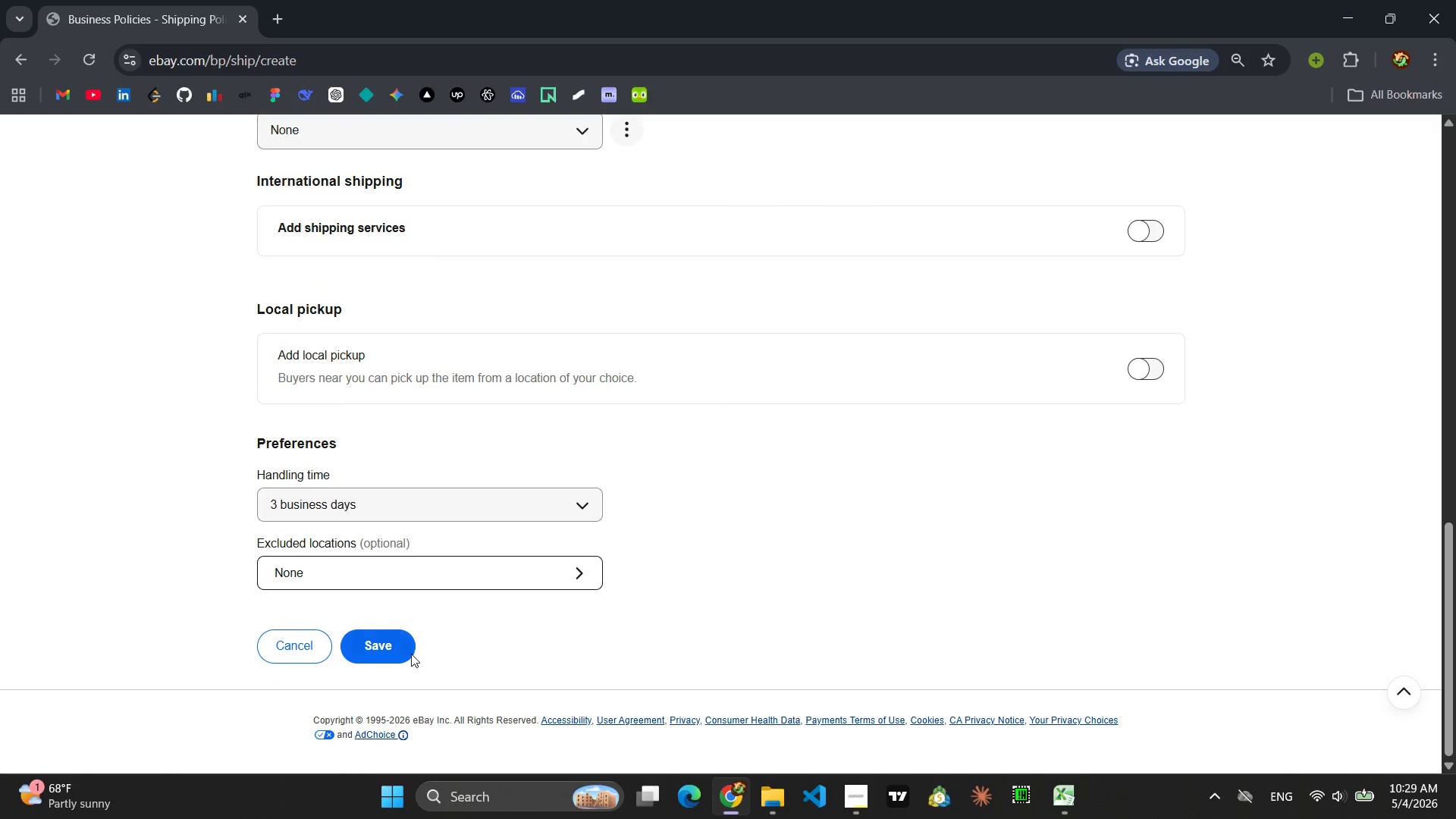 
left_click([407, 654])
 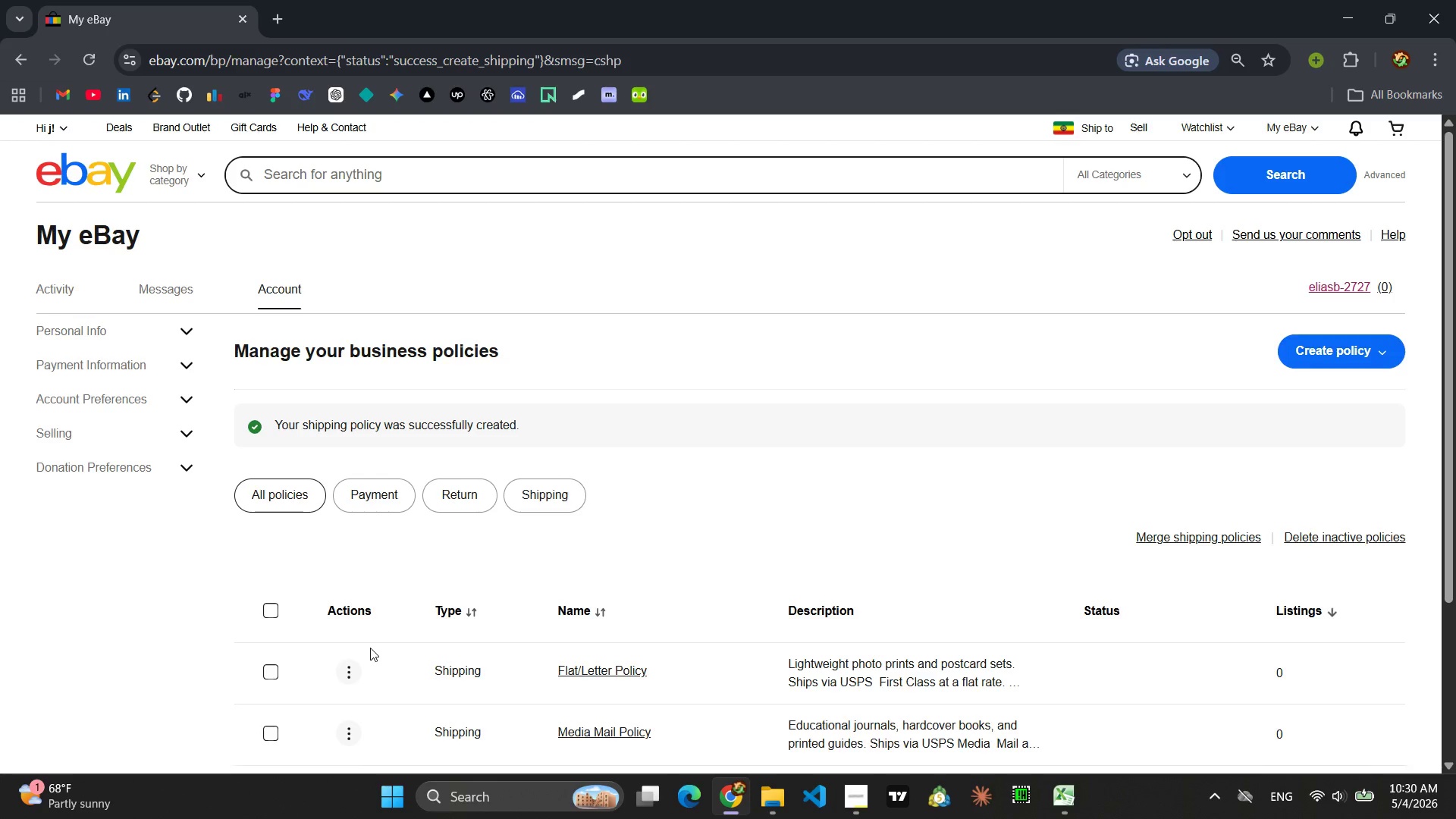 
wait(49.52)
 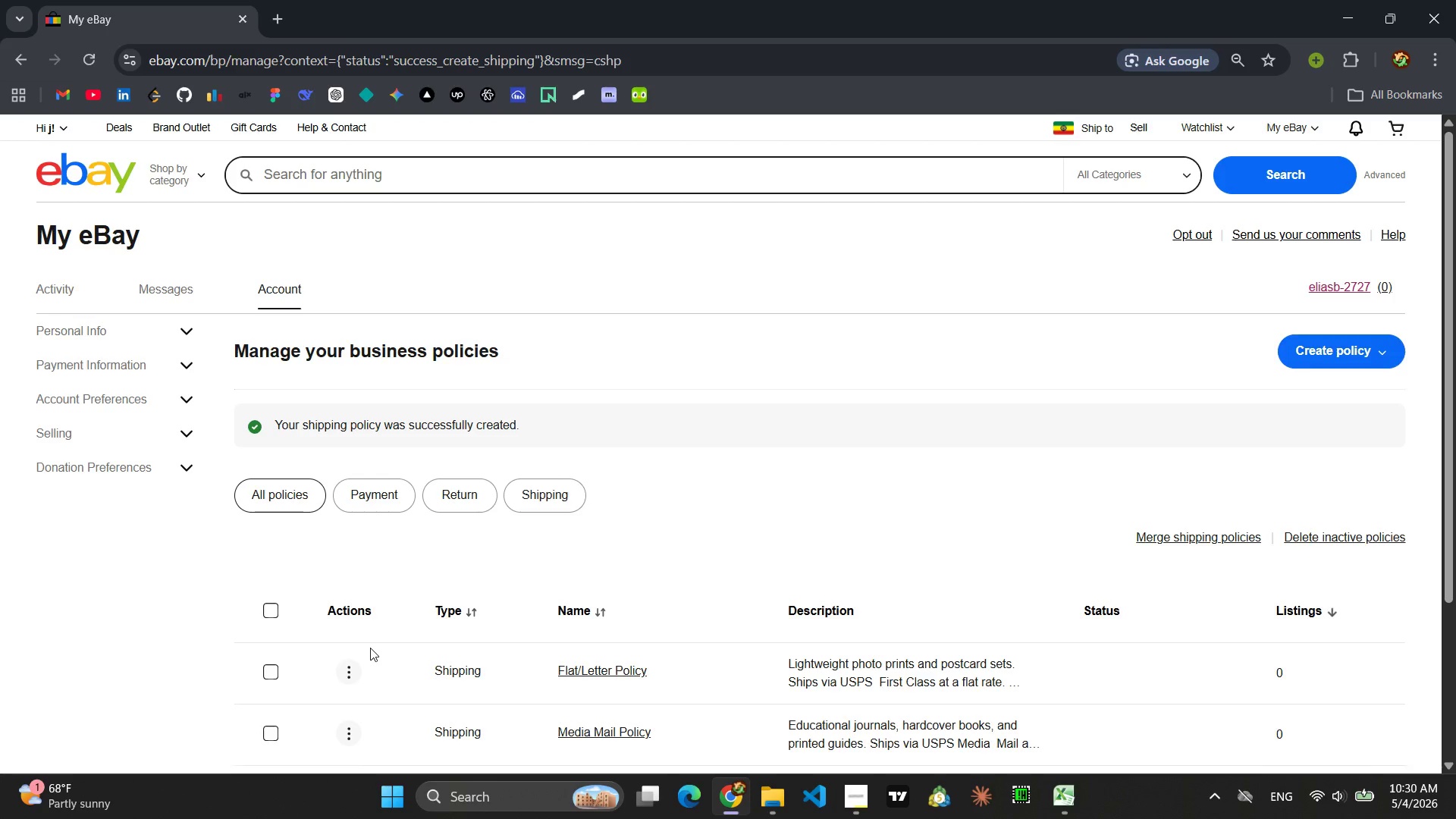 
left_click([1359, 343])
 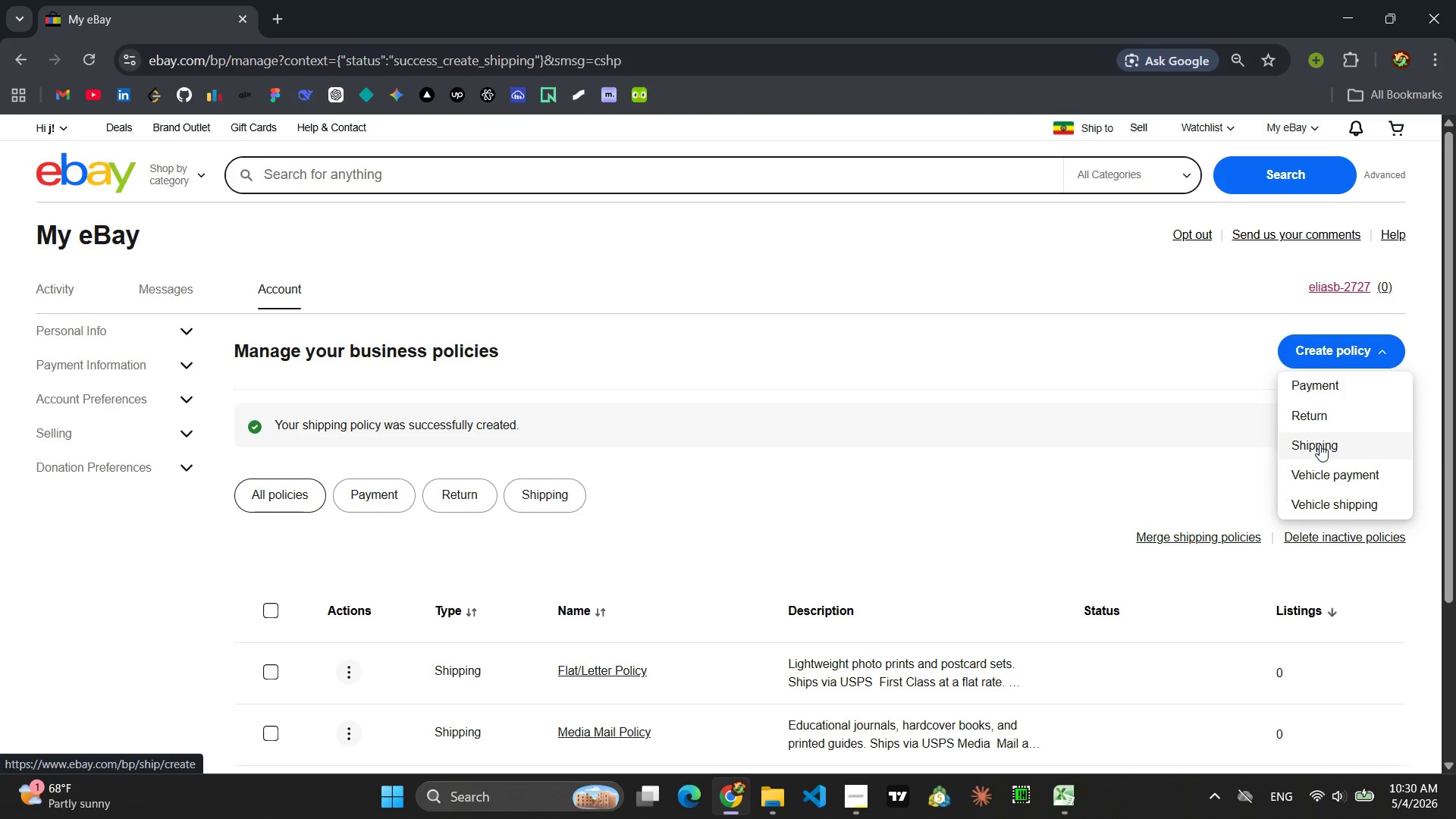 
left_click([1320, 444])
 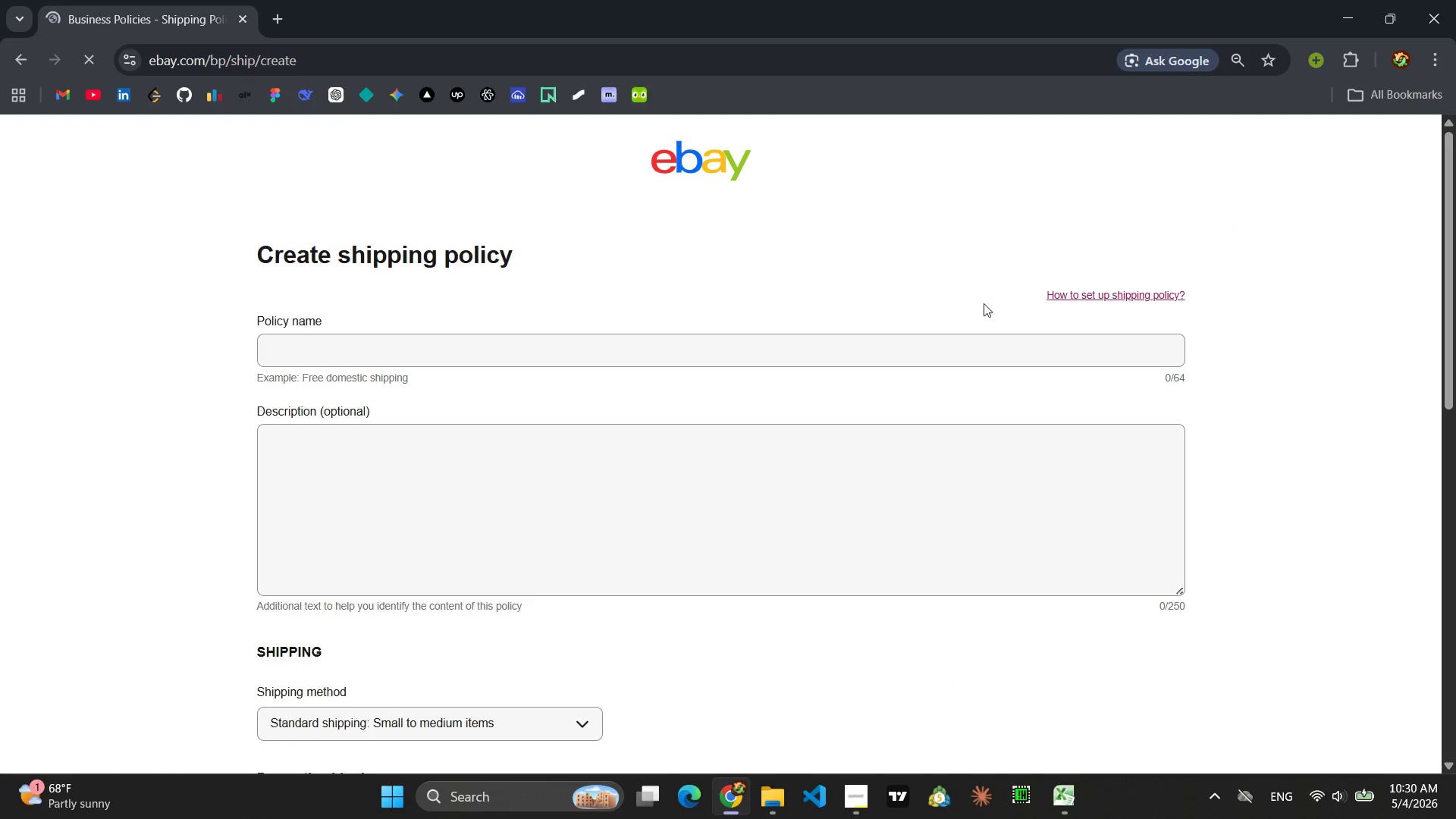 
left_click([629, 359])
 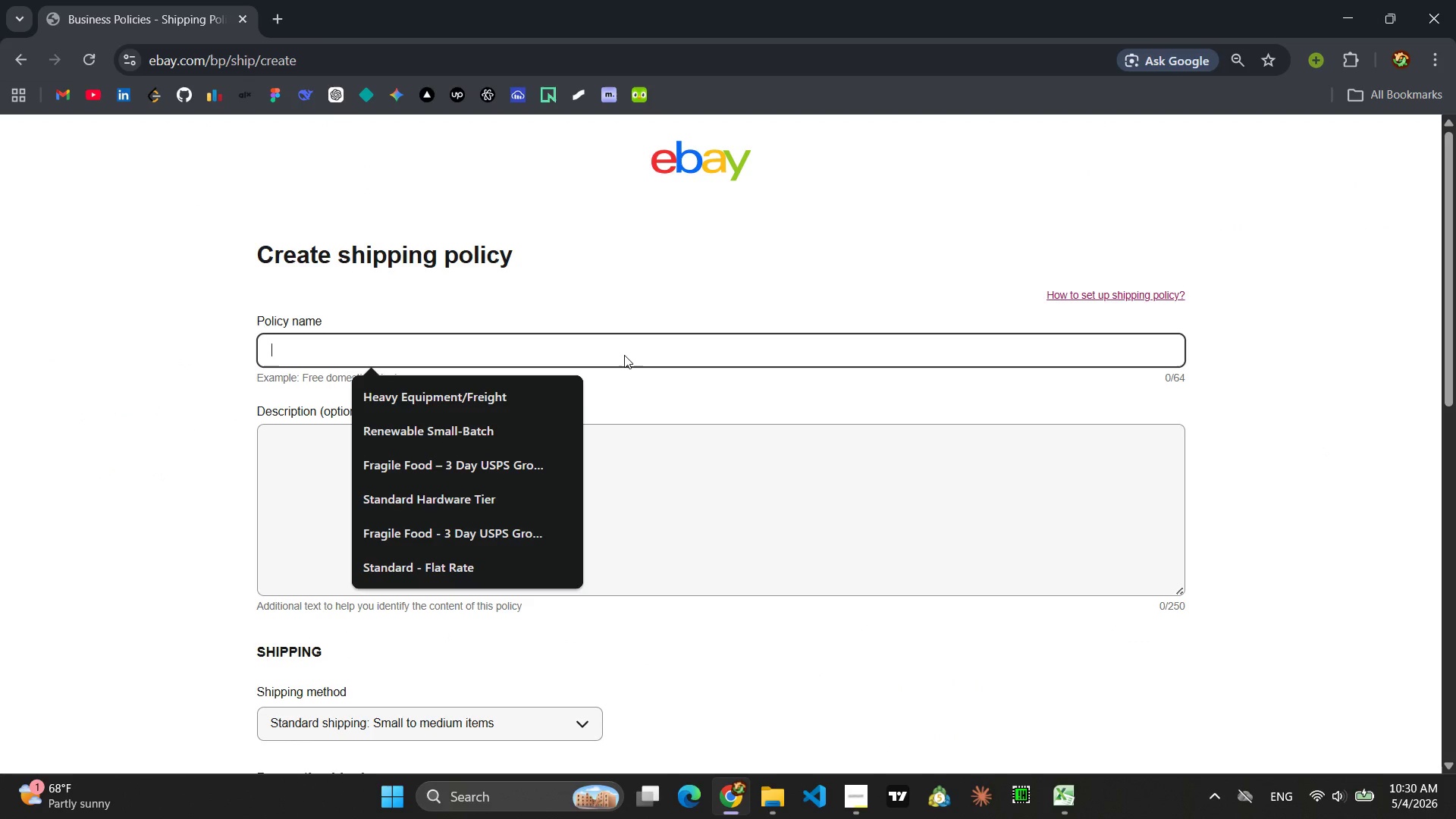 
type(Eco- )
key(Backspace)
type(Gear)
 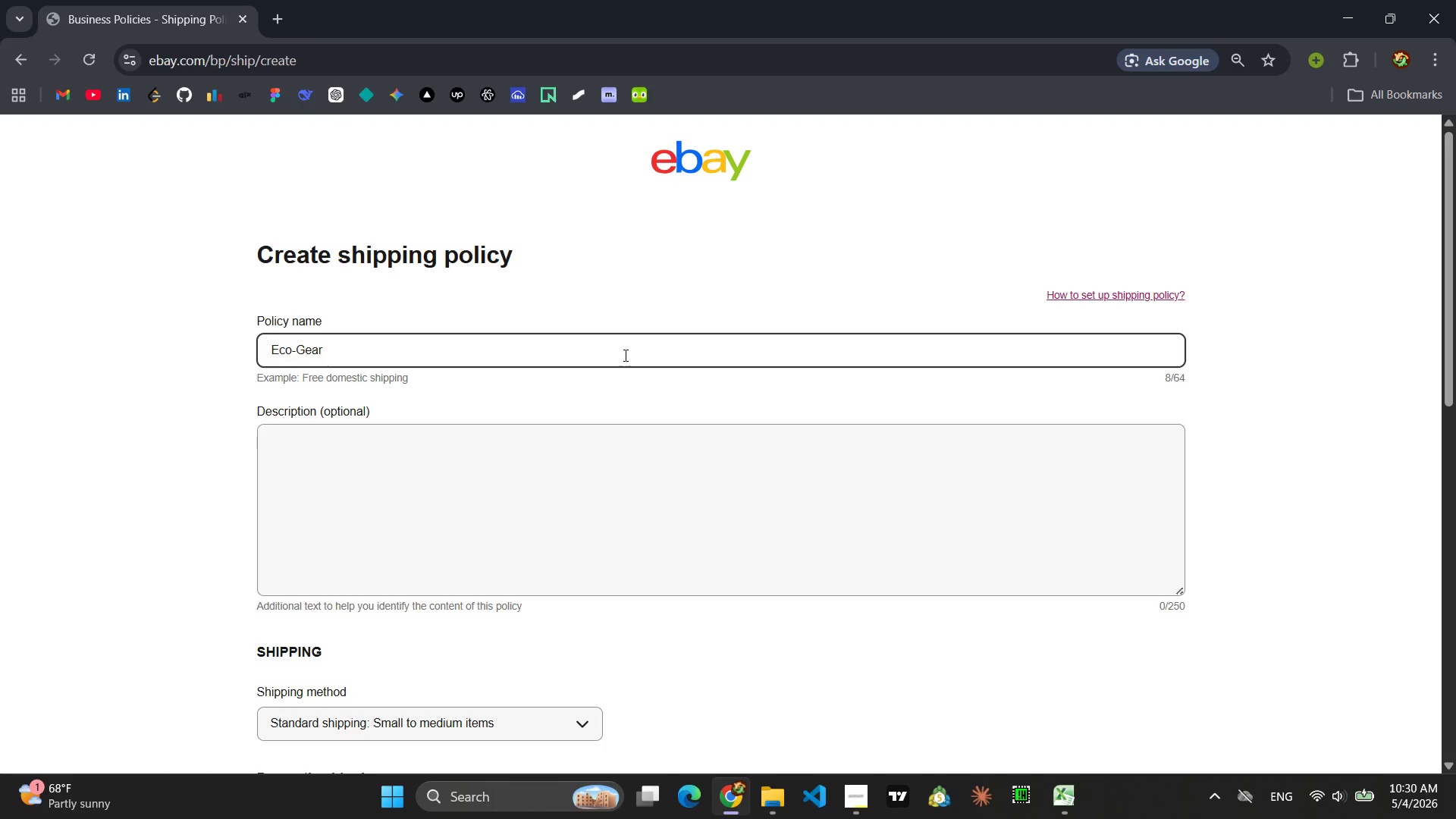 
type( Priority )
 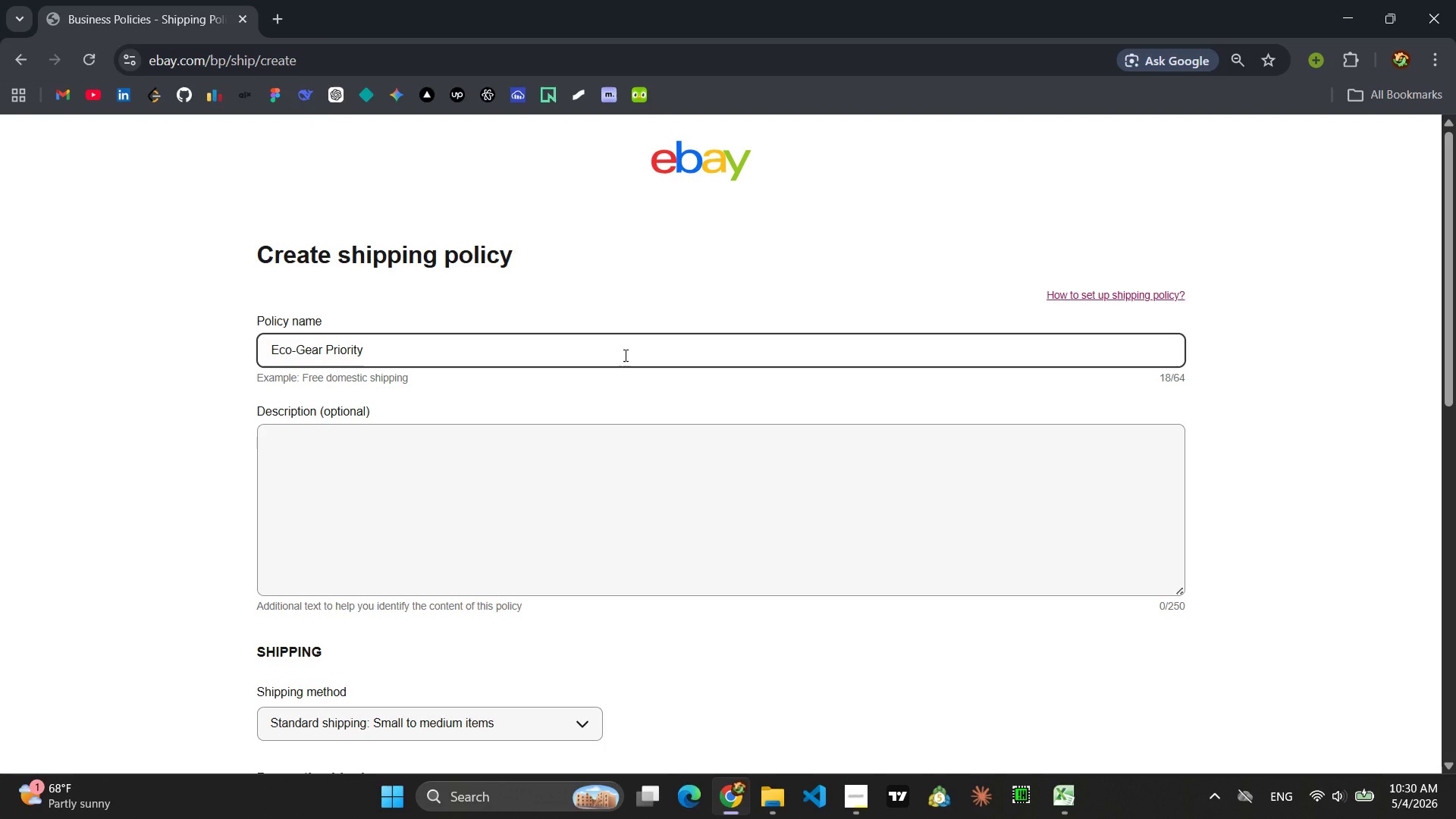 
wait(5.05)
 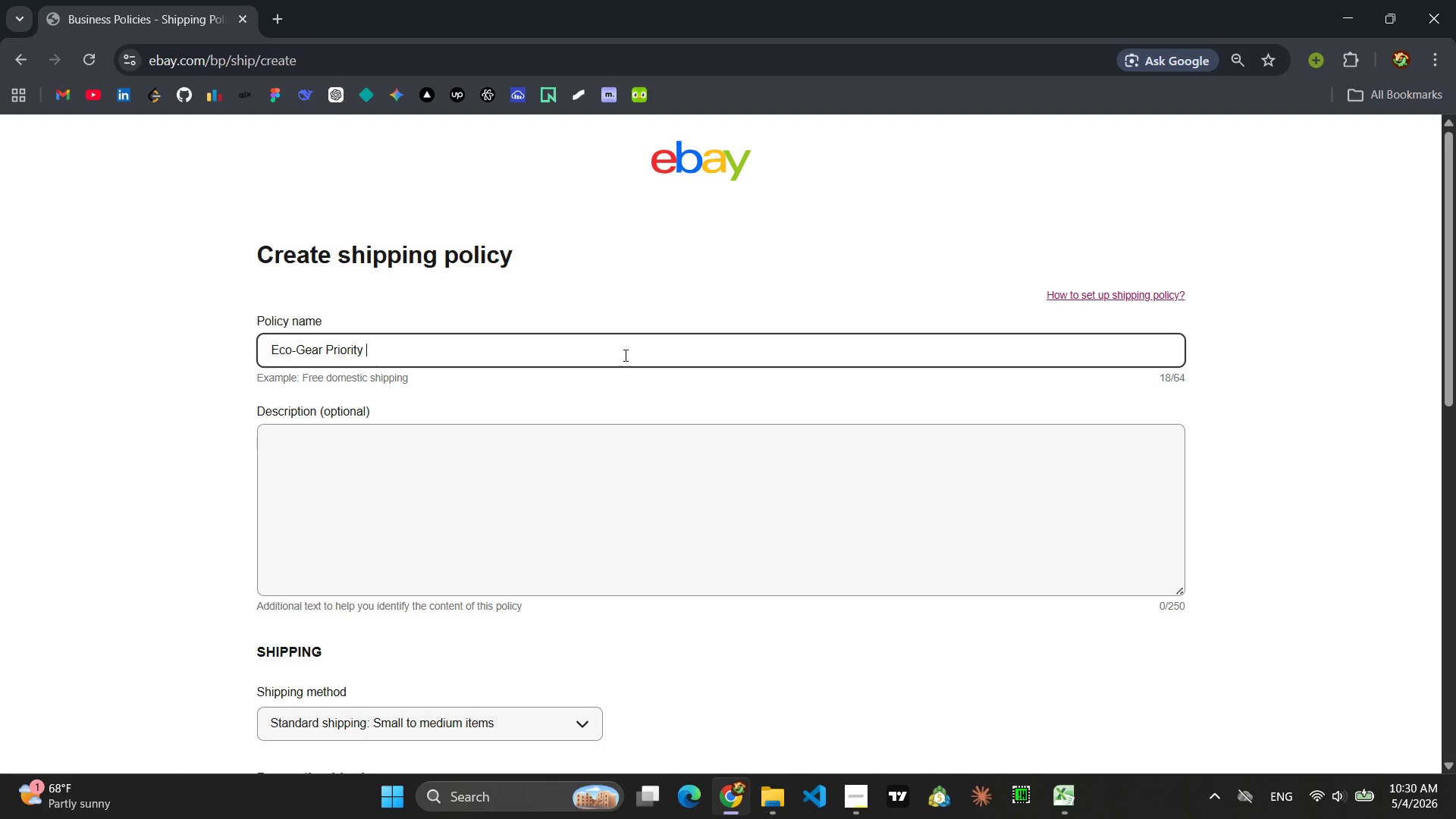 
scroll: coordinate [431, 333], scroll_direction: none, amount: 0.0
 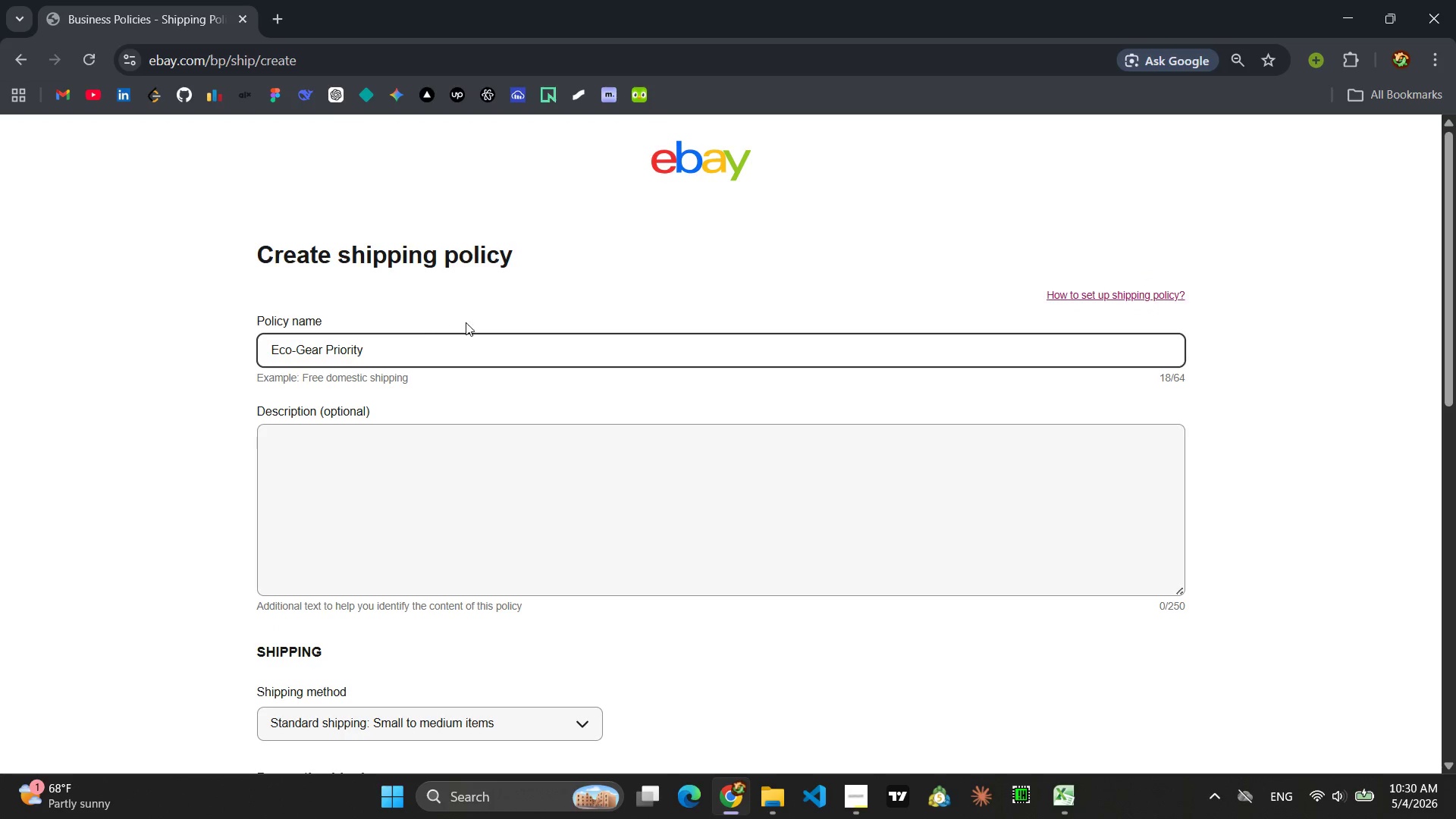 
left_click([470, 319])
 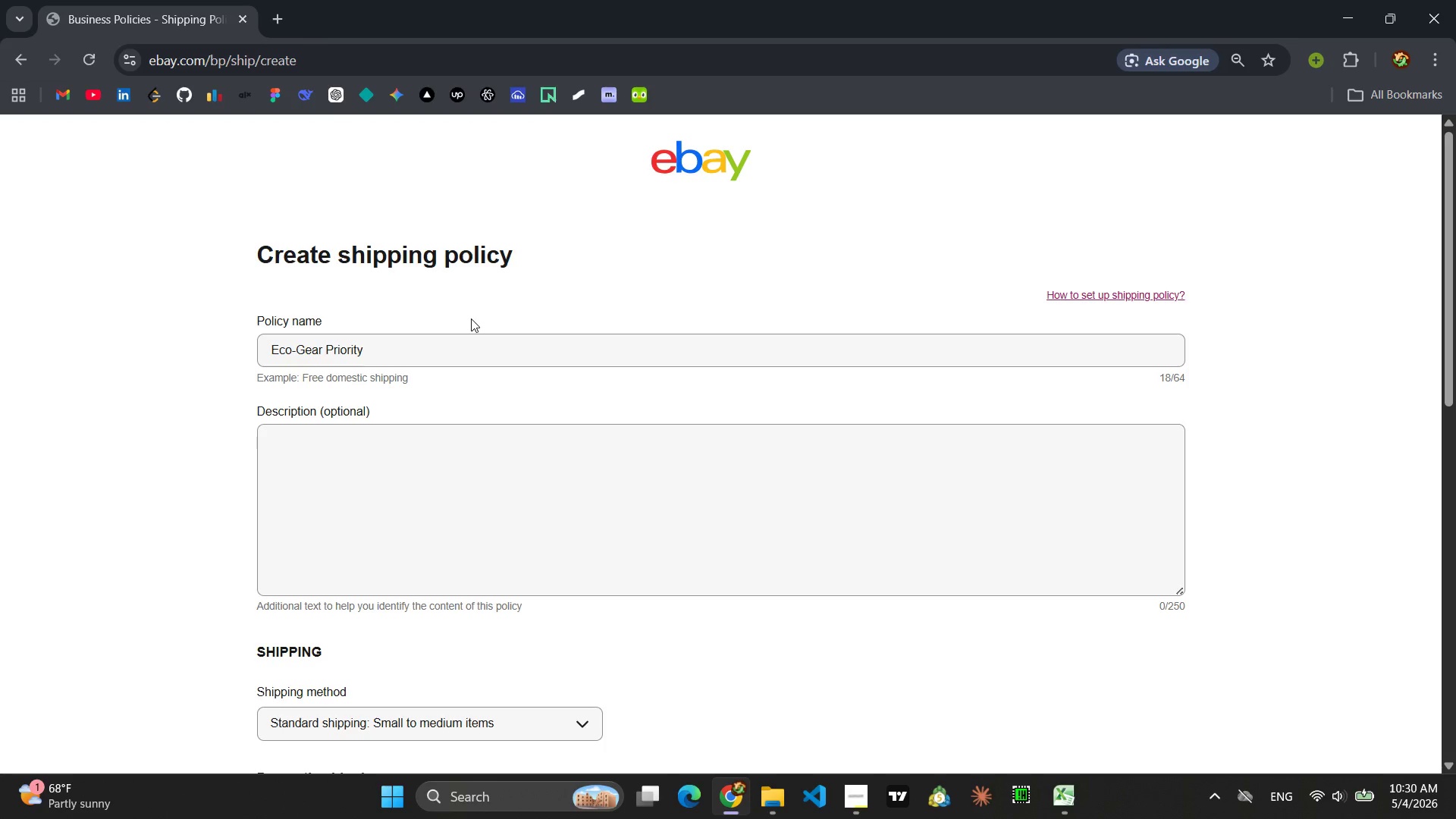 
scroll: coordinate [471, 318], scroll_direction: down, amount: 4.0
 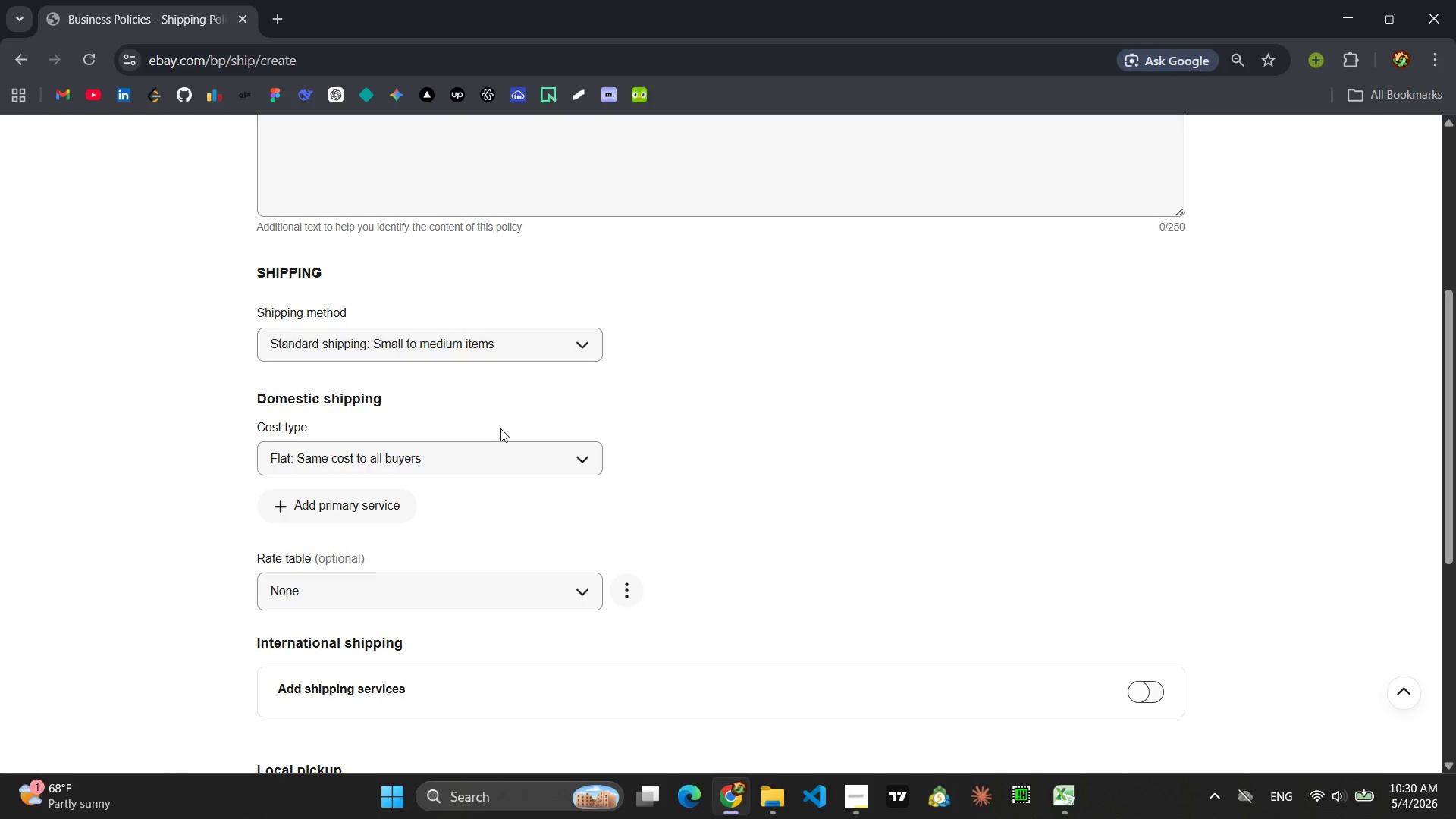 
left_click([496, 457])
 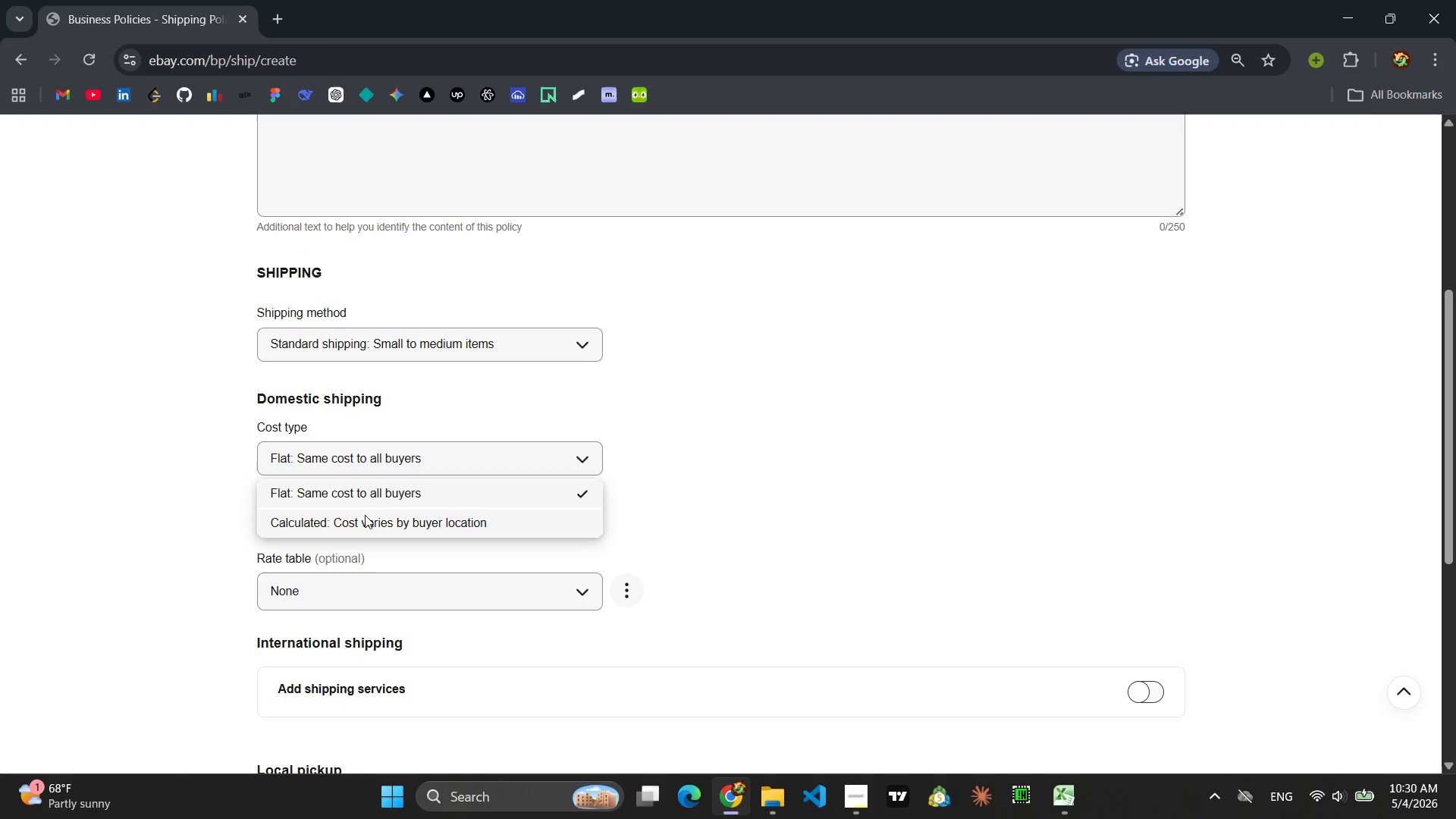 
left_click([363, 515])
 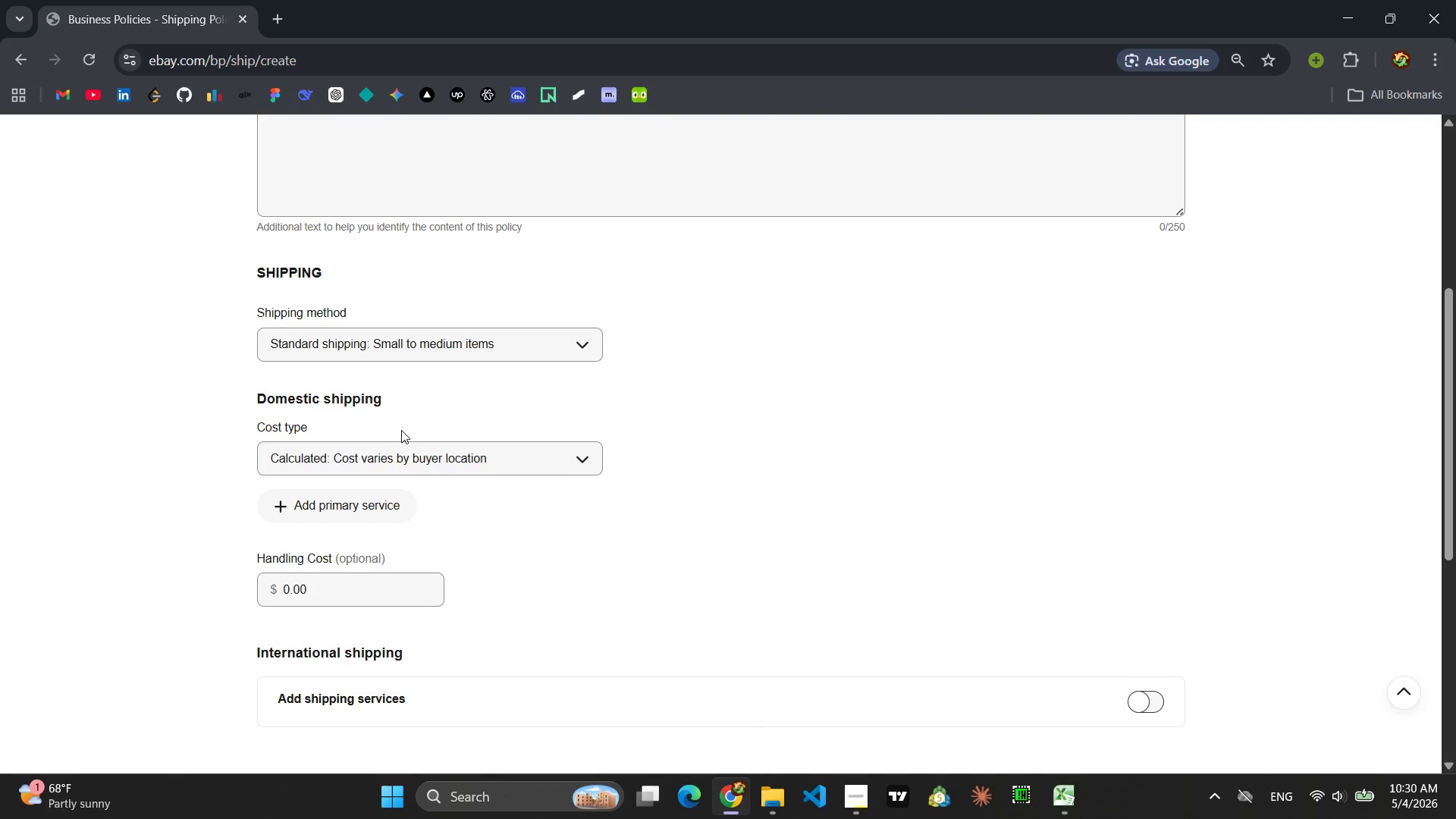 
left_click([362, 498])
 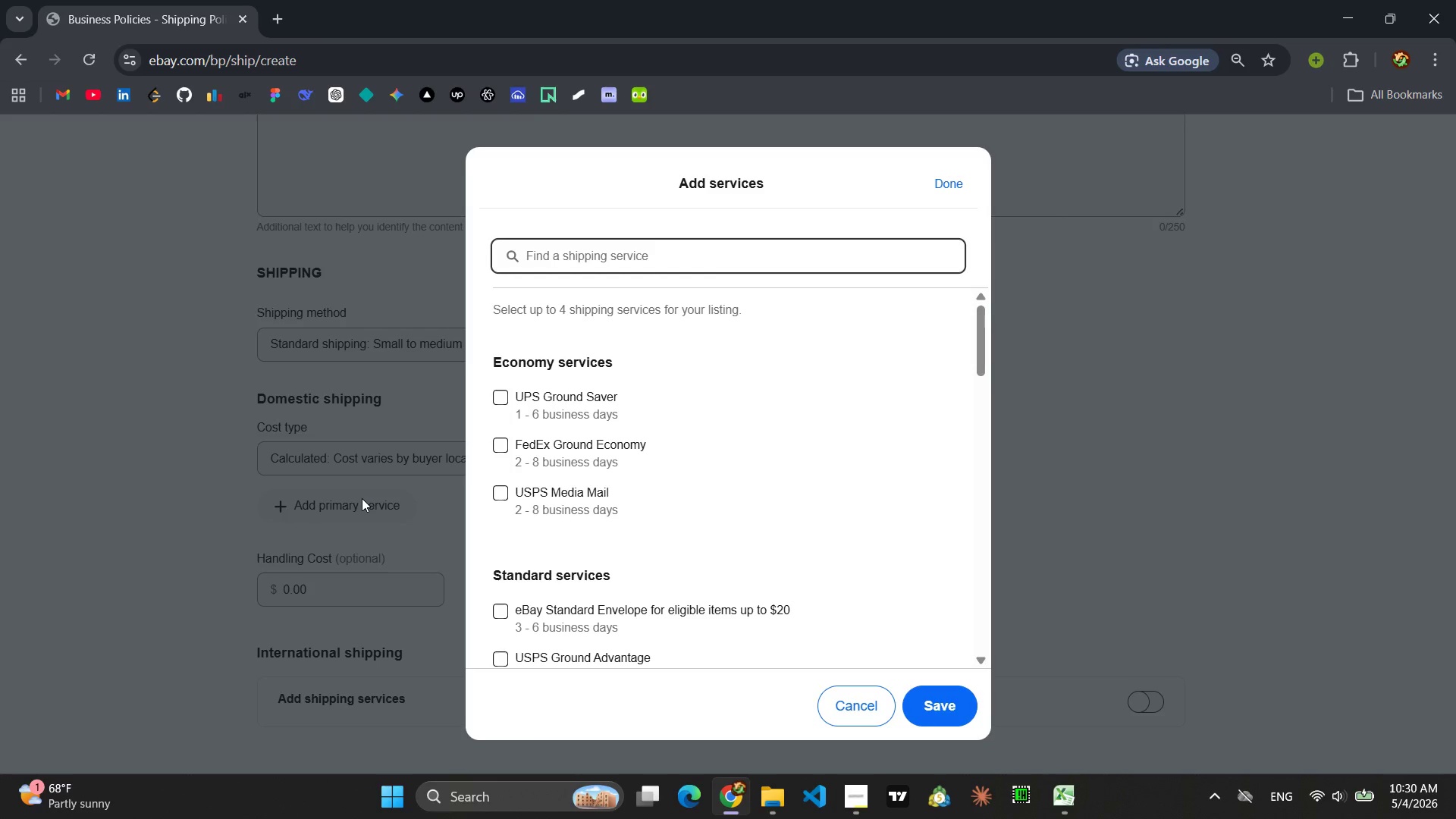 
wait(5.84)
 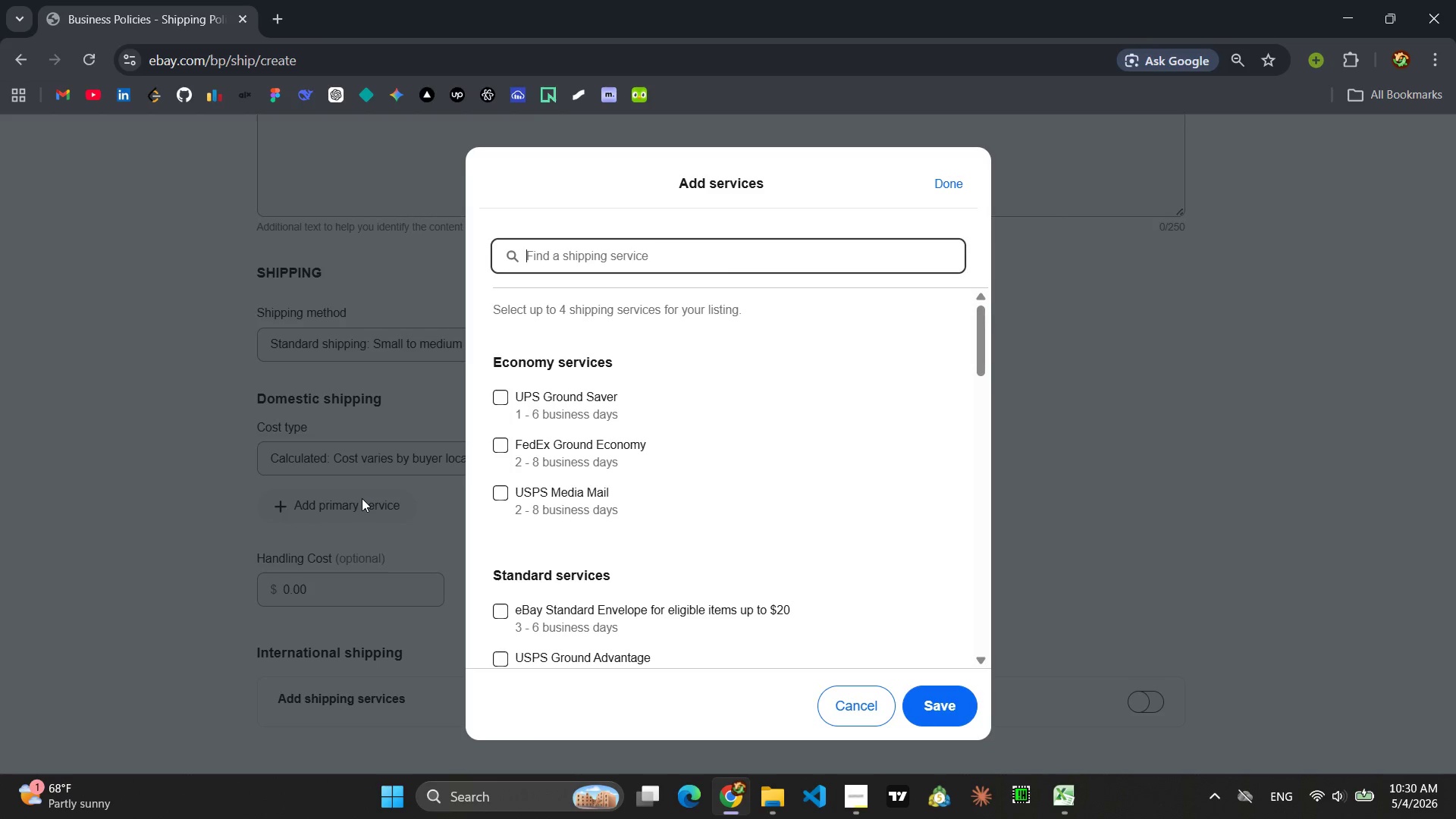 
type(USPS GROUND)
 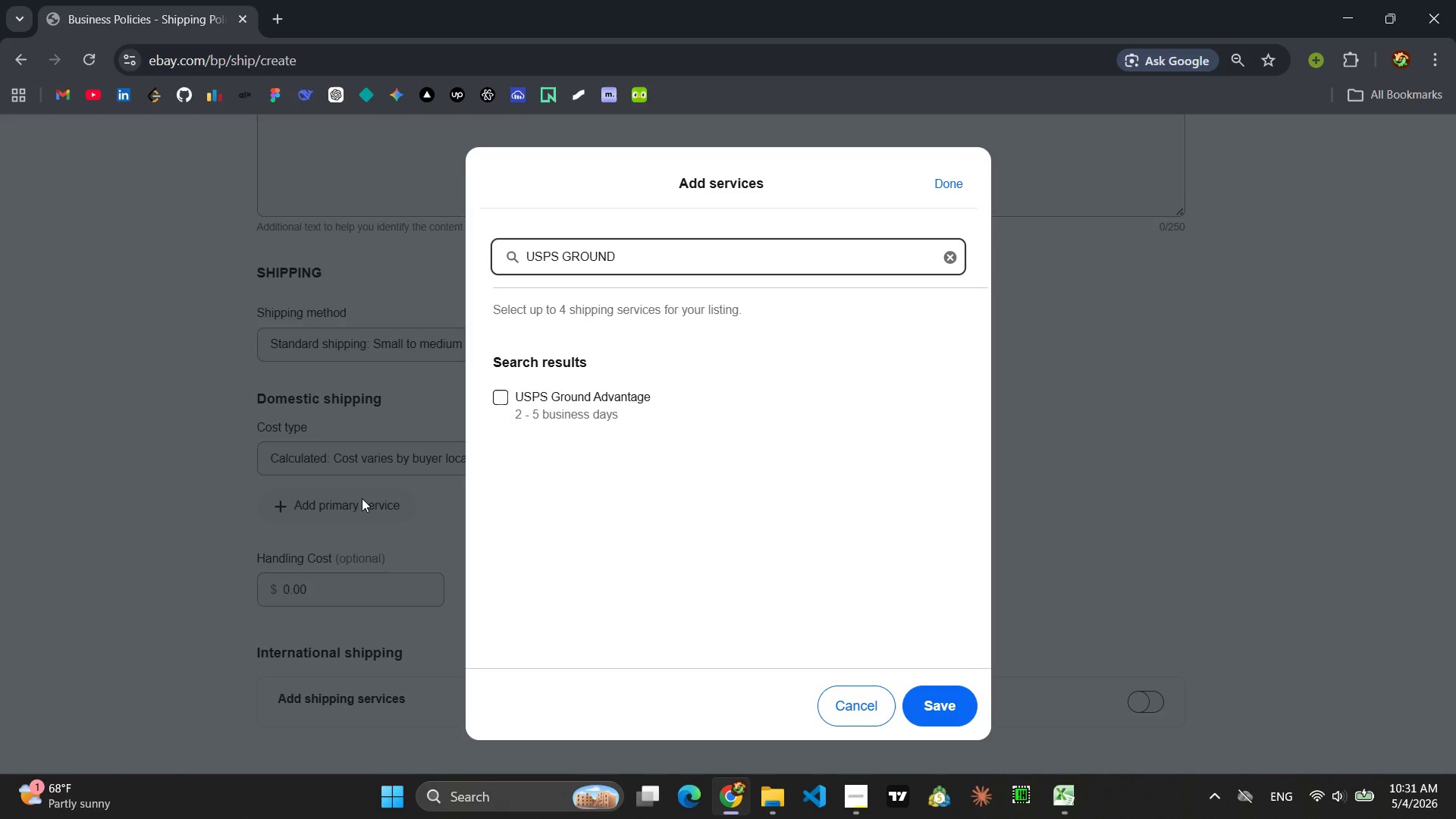 
key(Backspace)
key(Backspace)
key(Backspace)
key(Backspace)
key(Backspace)
key(Backspace)
type(PRIO)
 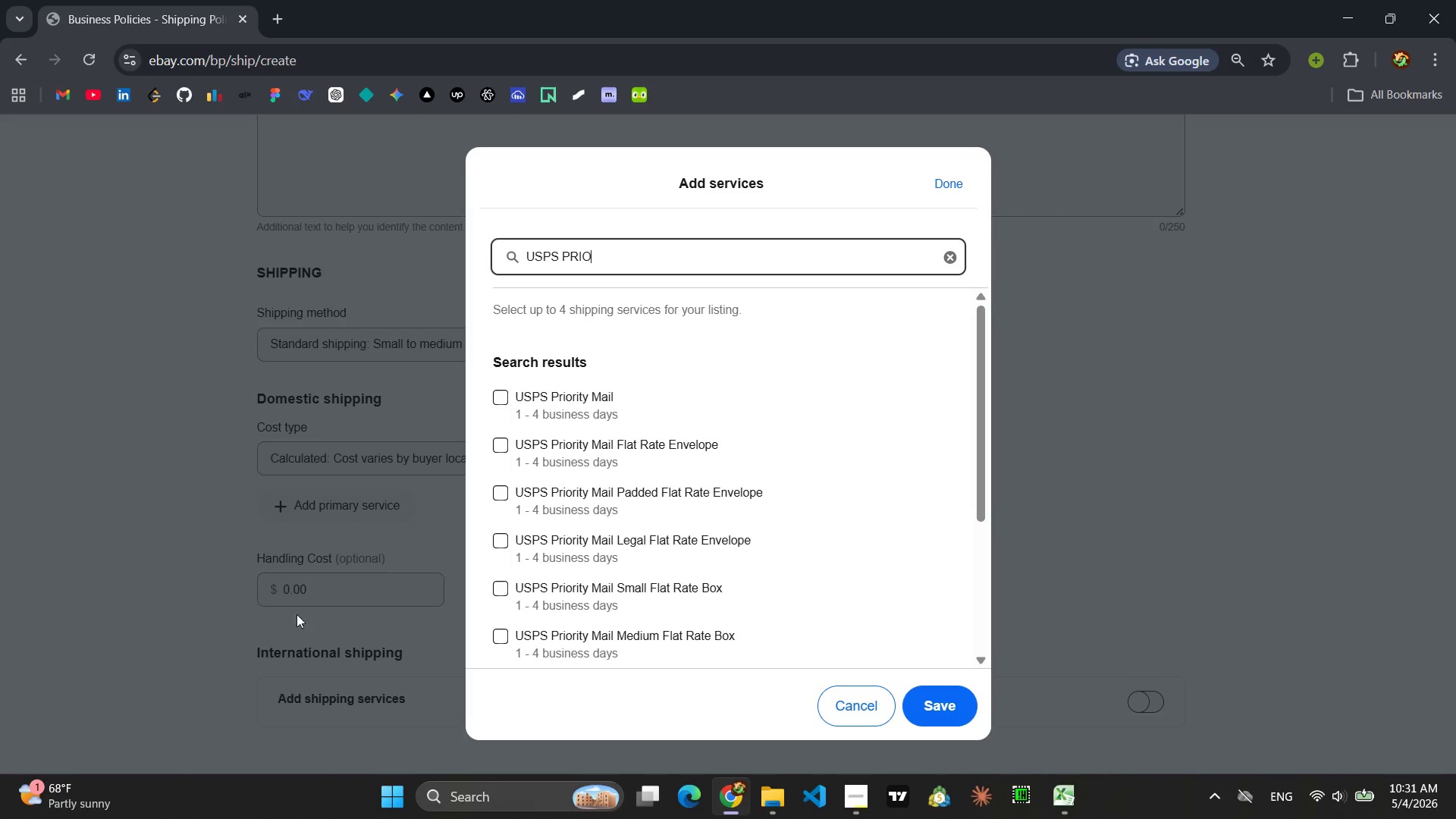 
left_click([500, 402])
 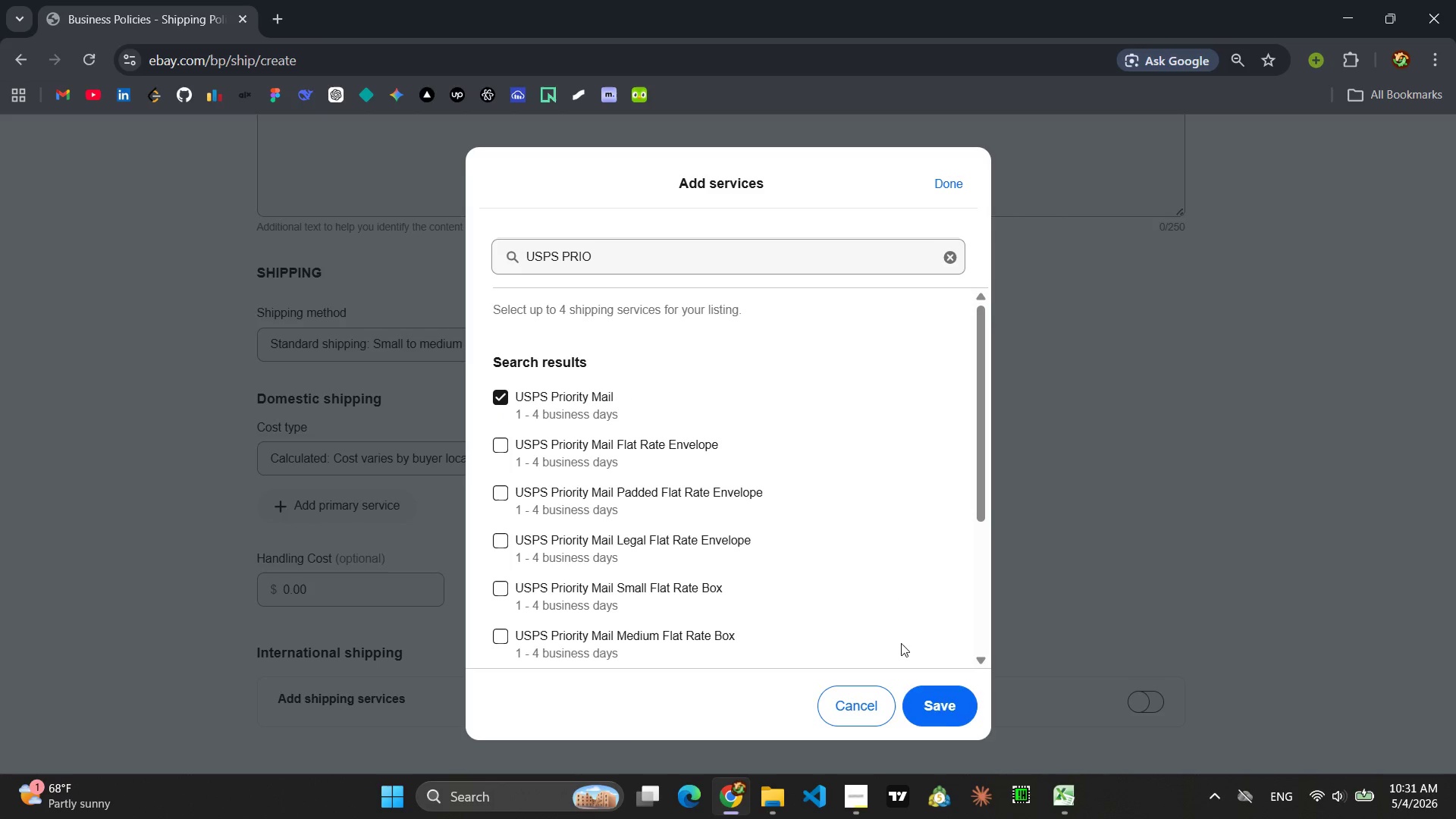 
left_click([940, 711])
 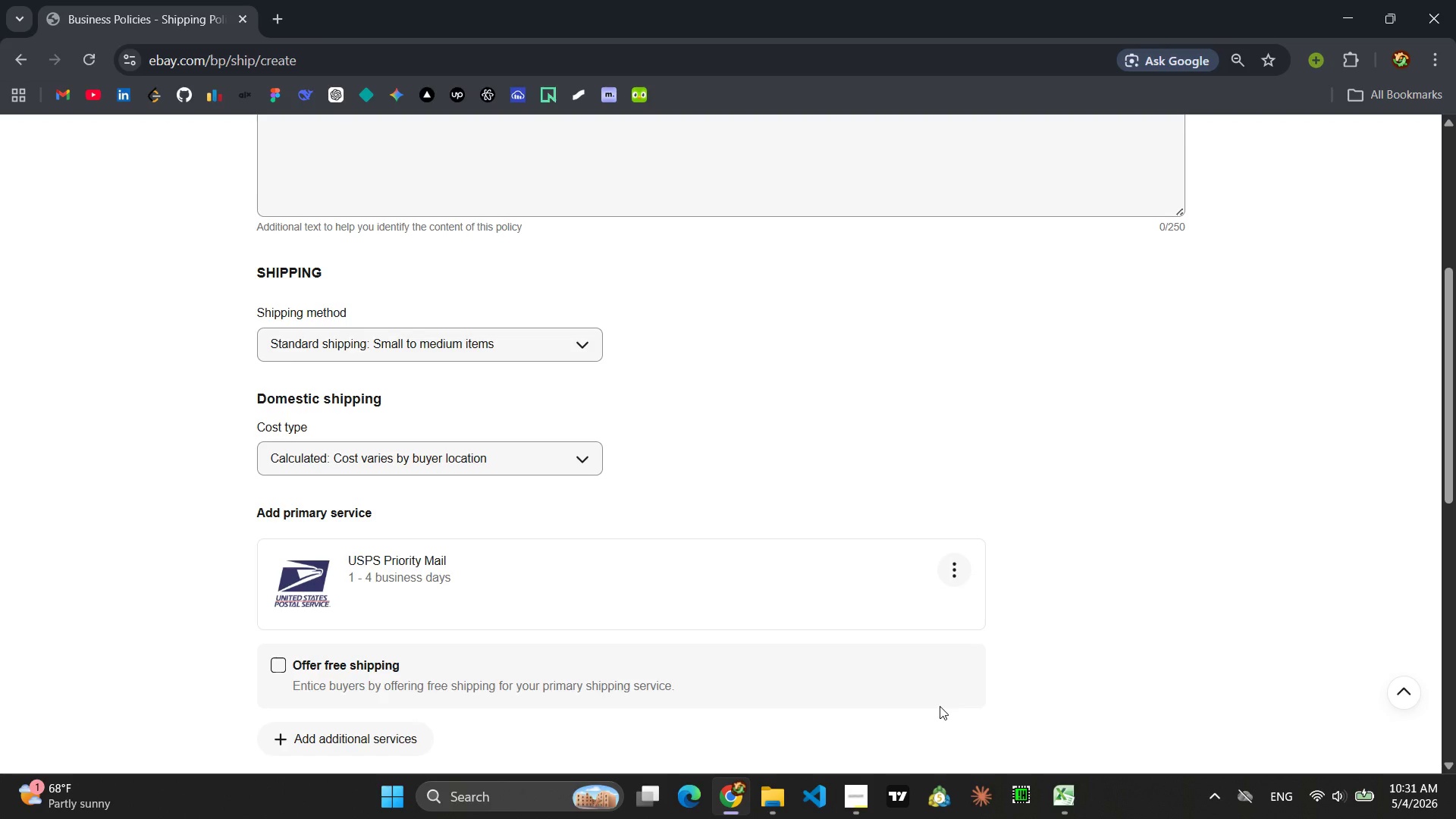 
wait(9.55)
 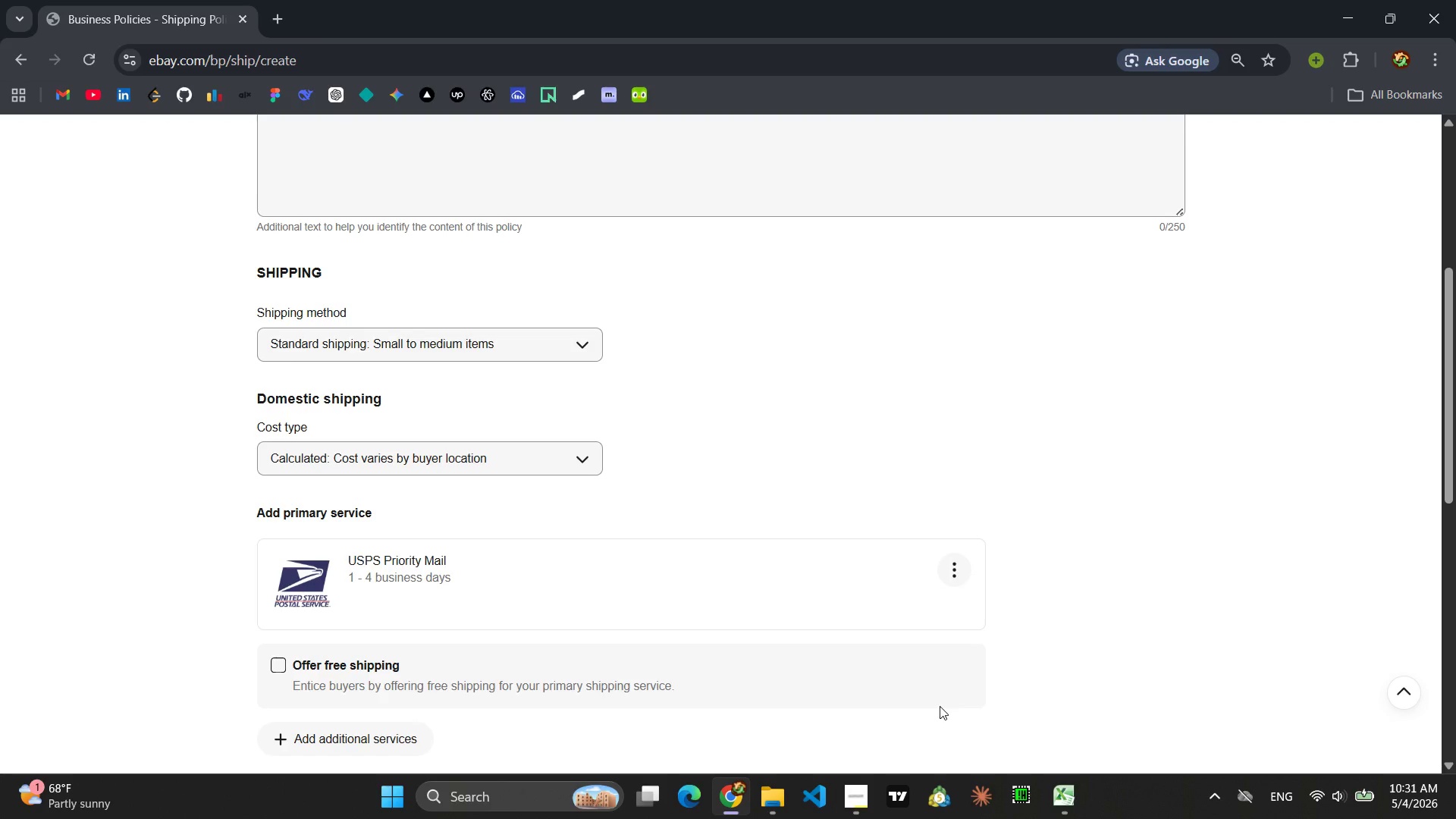 
scroll: coordinate [823, 533], scroll_direction: down, amount: 2.0
 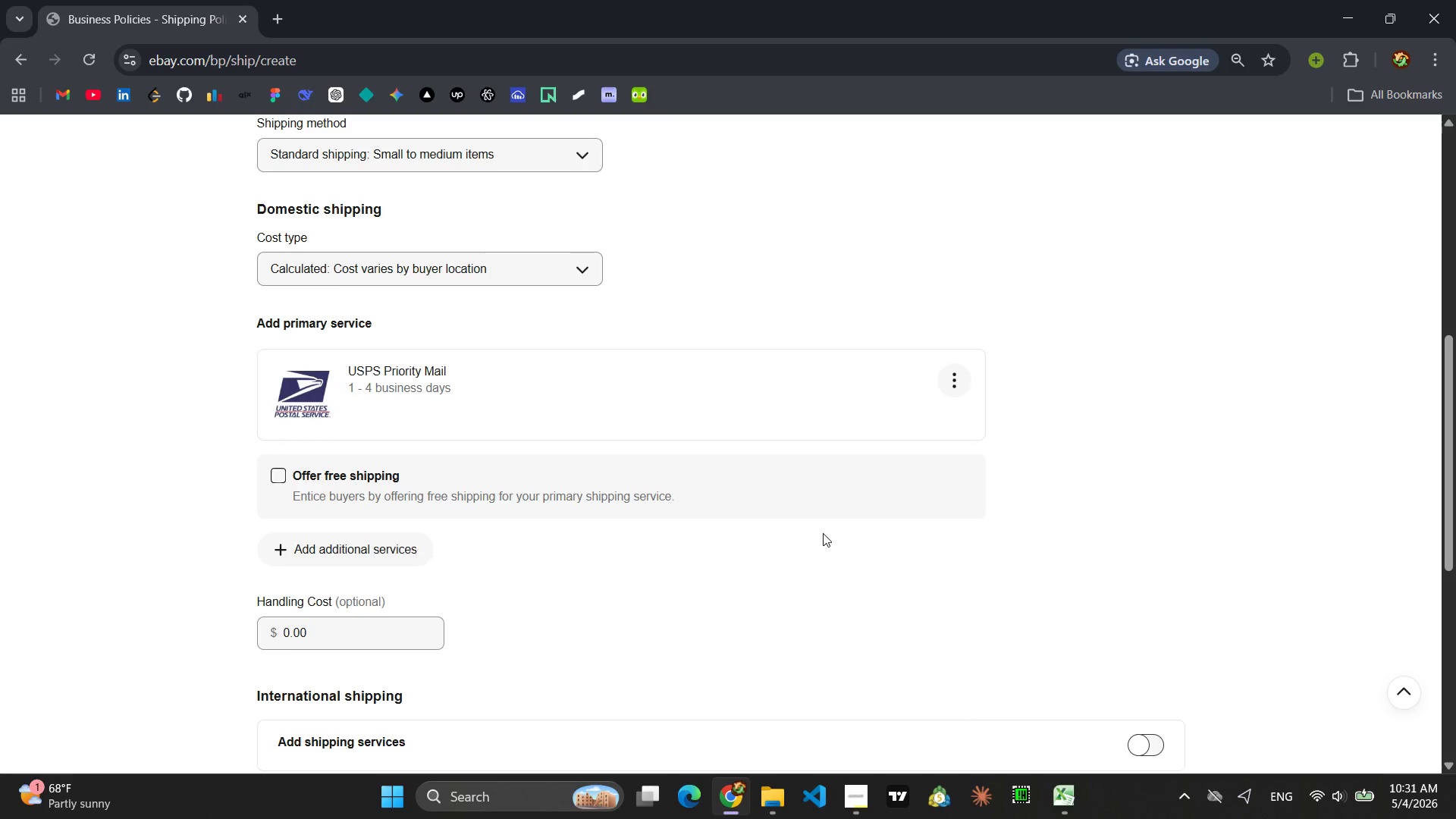 
wait(9.57)
 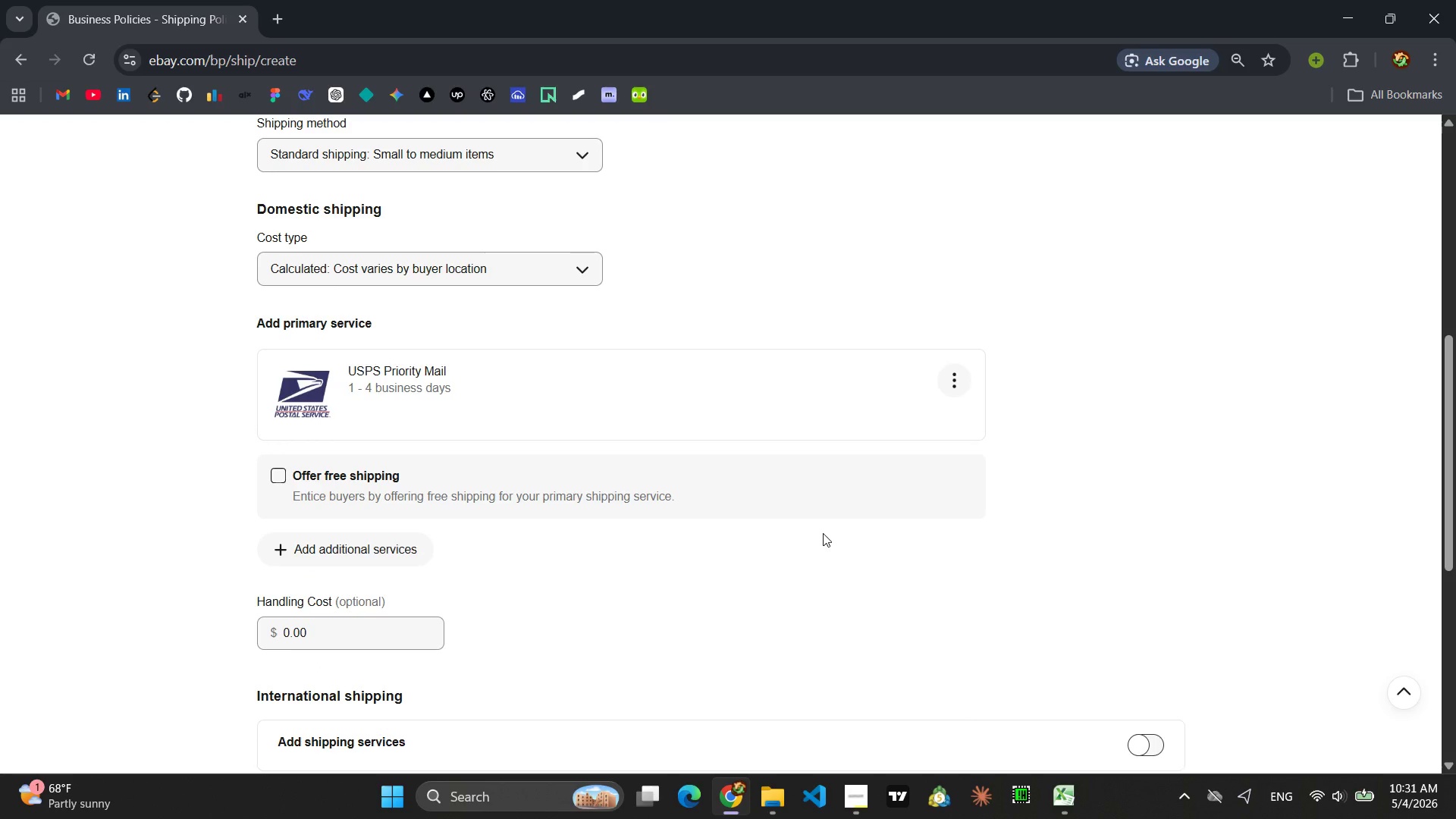 
scroll: coordinate [823, 533], scroll_direction: down, amount: 6.0
 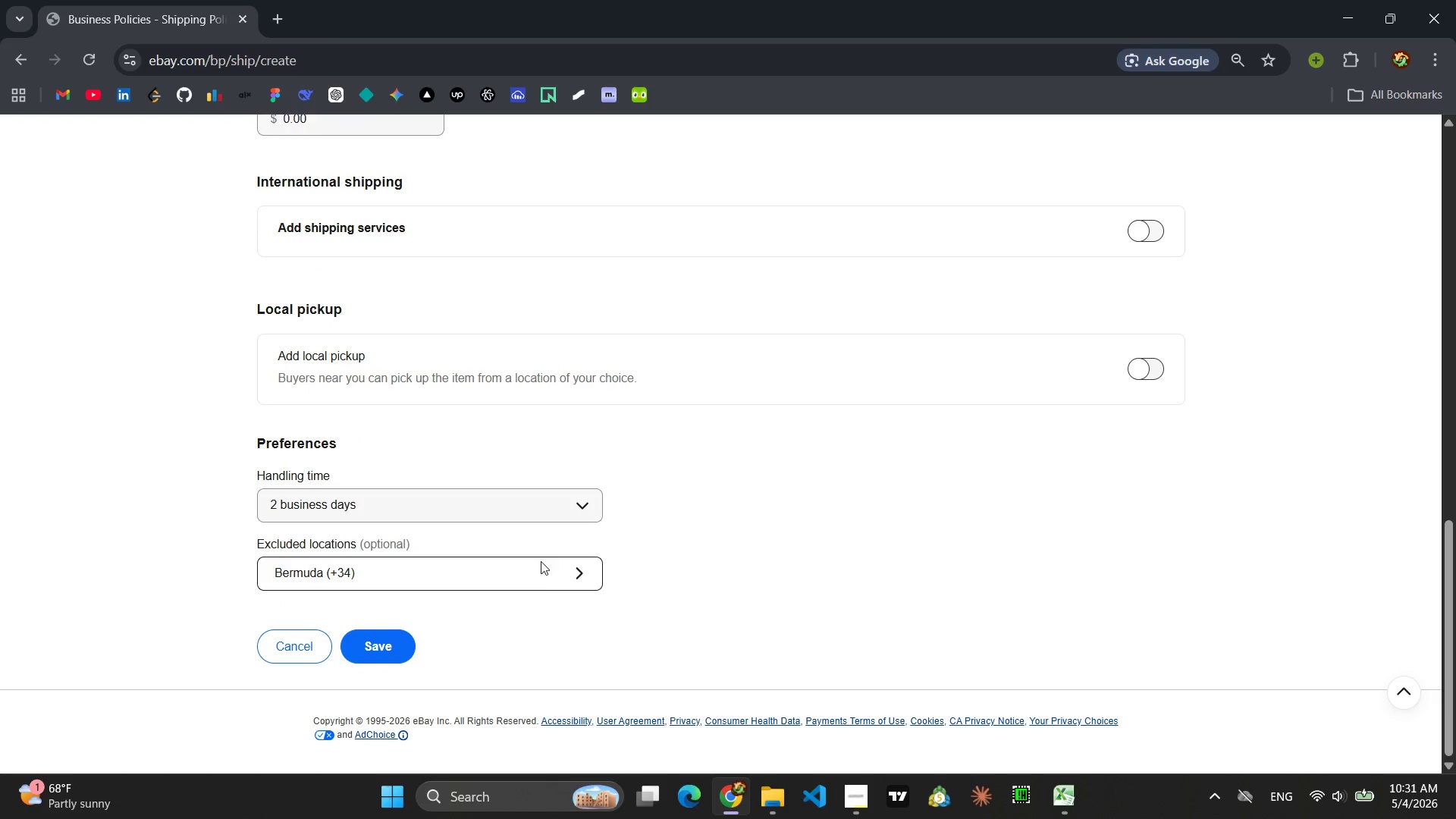 
left_click([539, 580])
 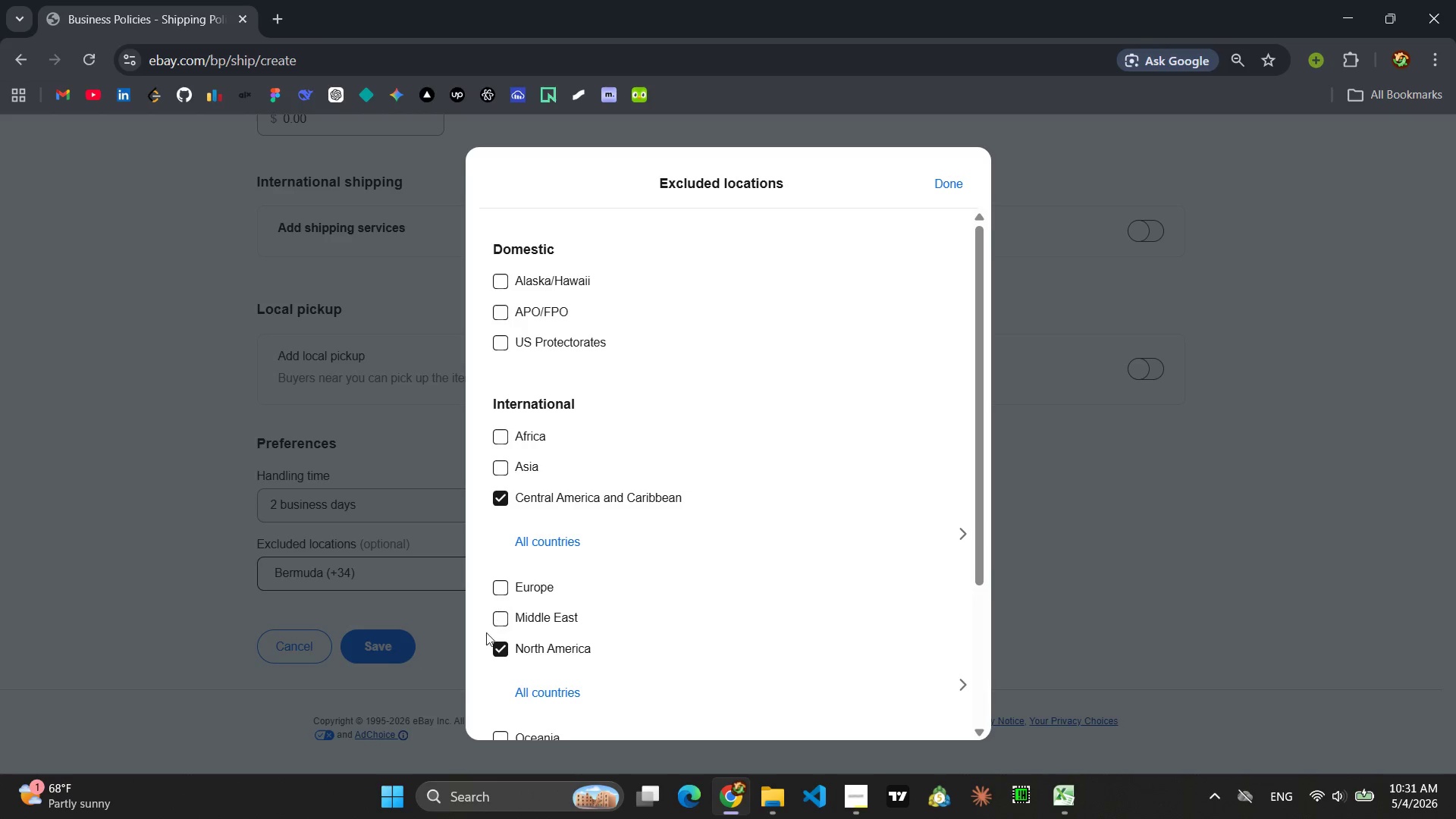 
left_click([497, 645])
 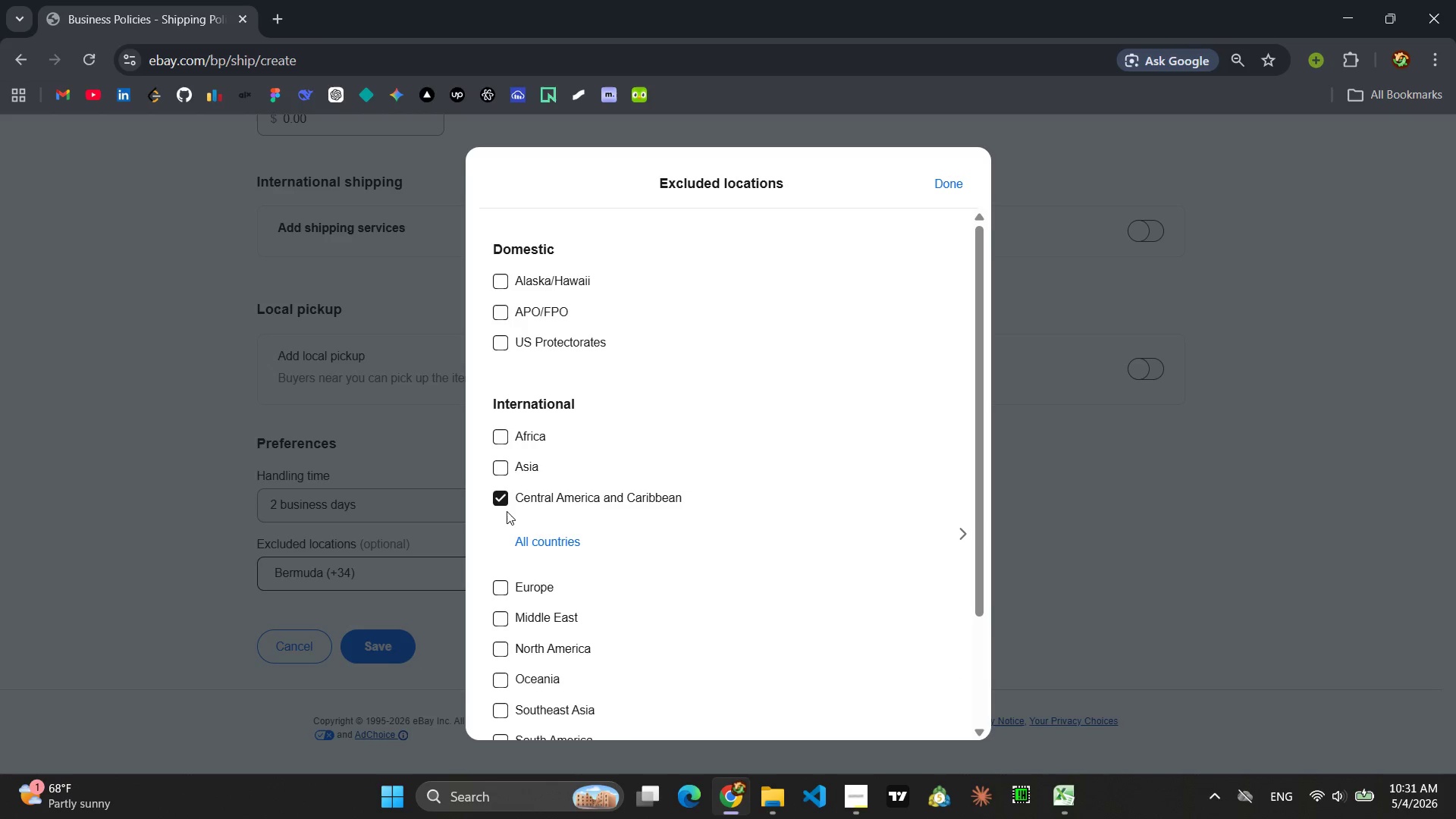 
left_click([507, 510])
 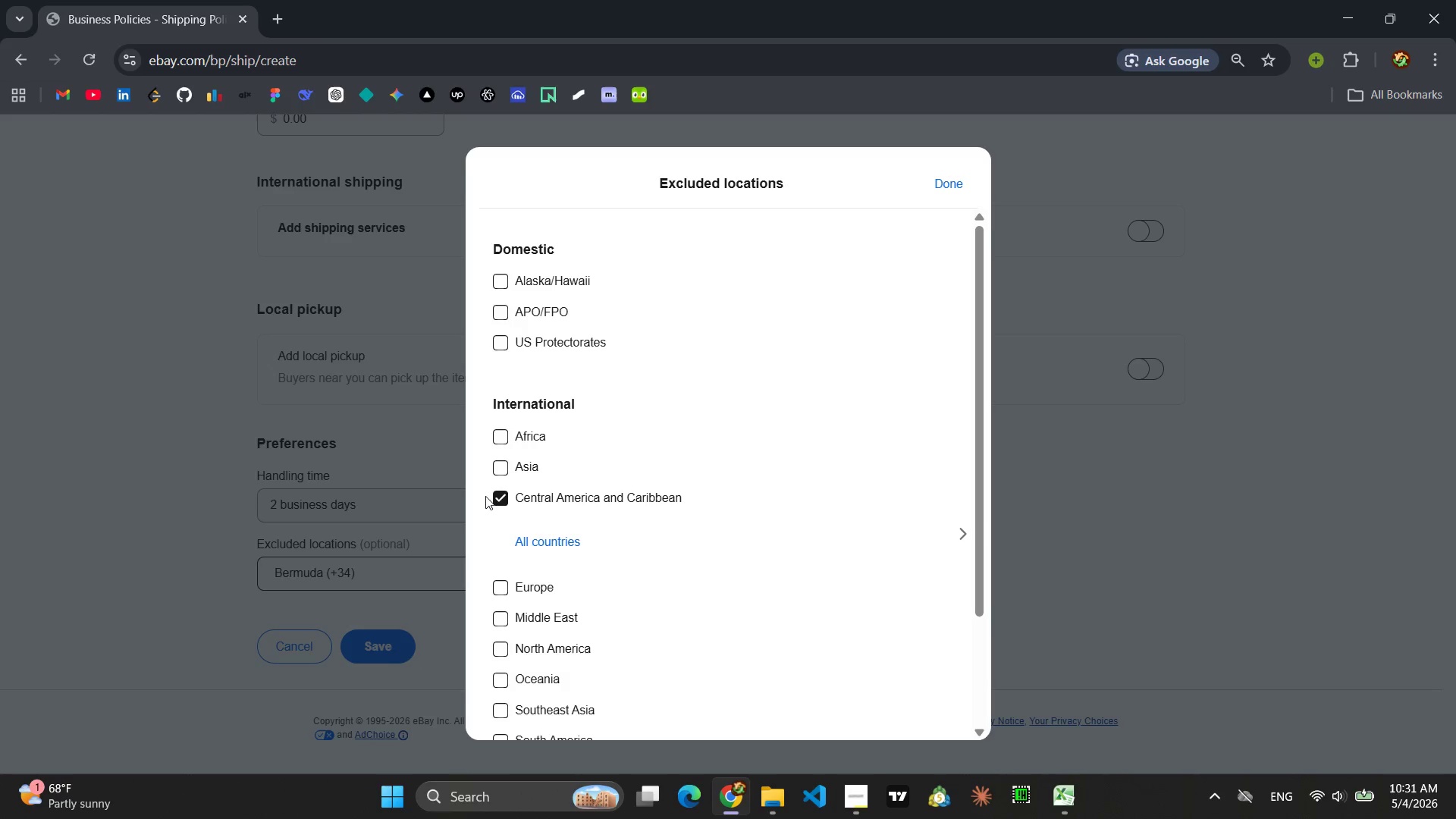 
left_click([495, 496])
 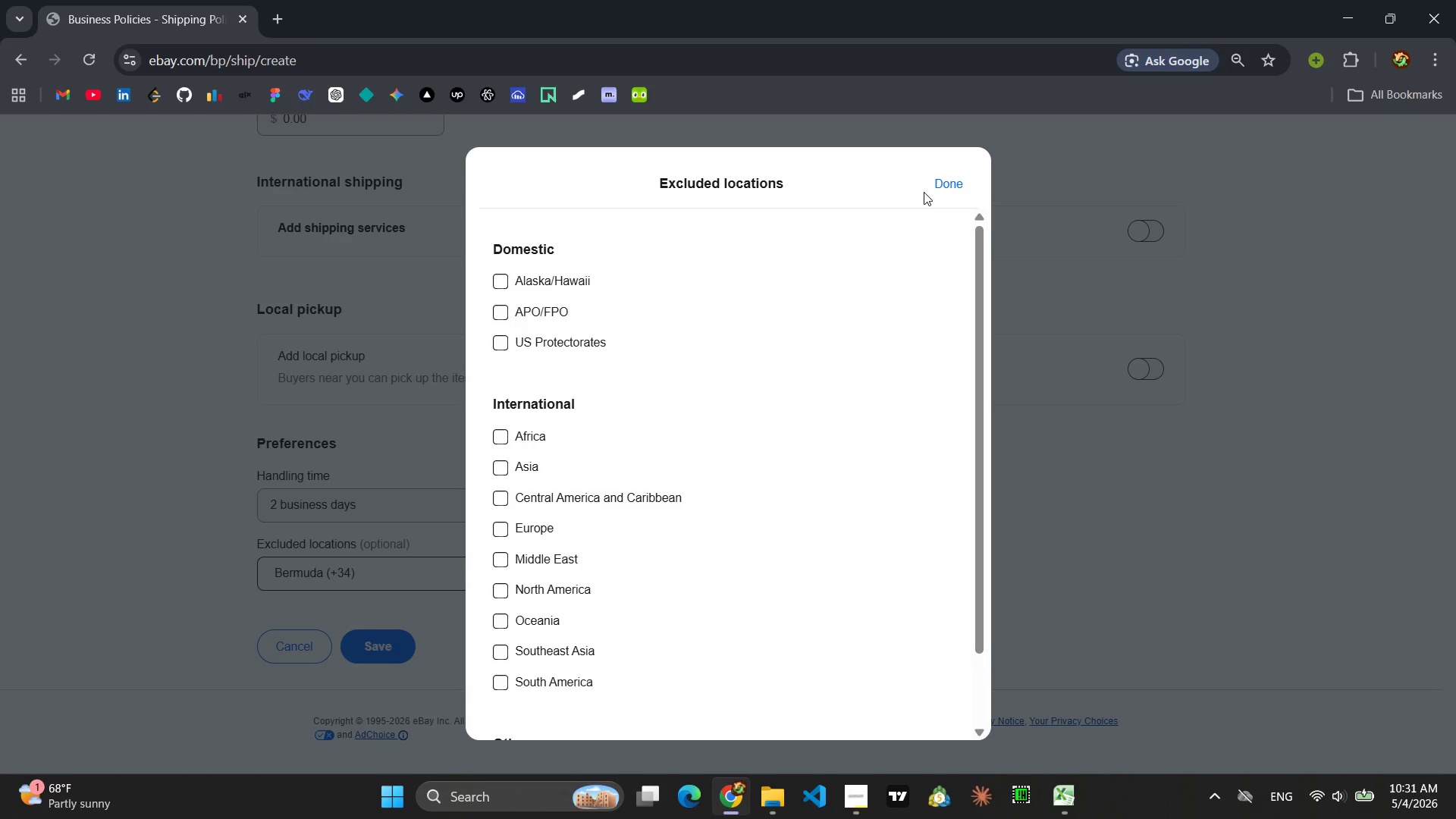 
left_click([944, 184])
 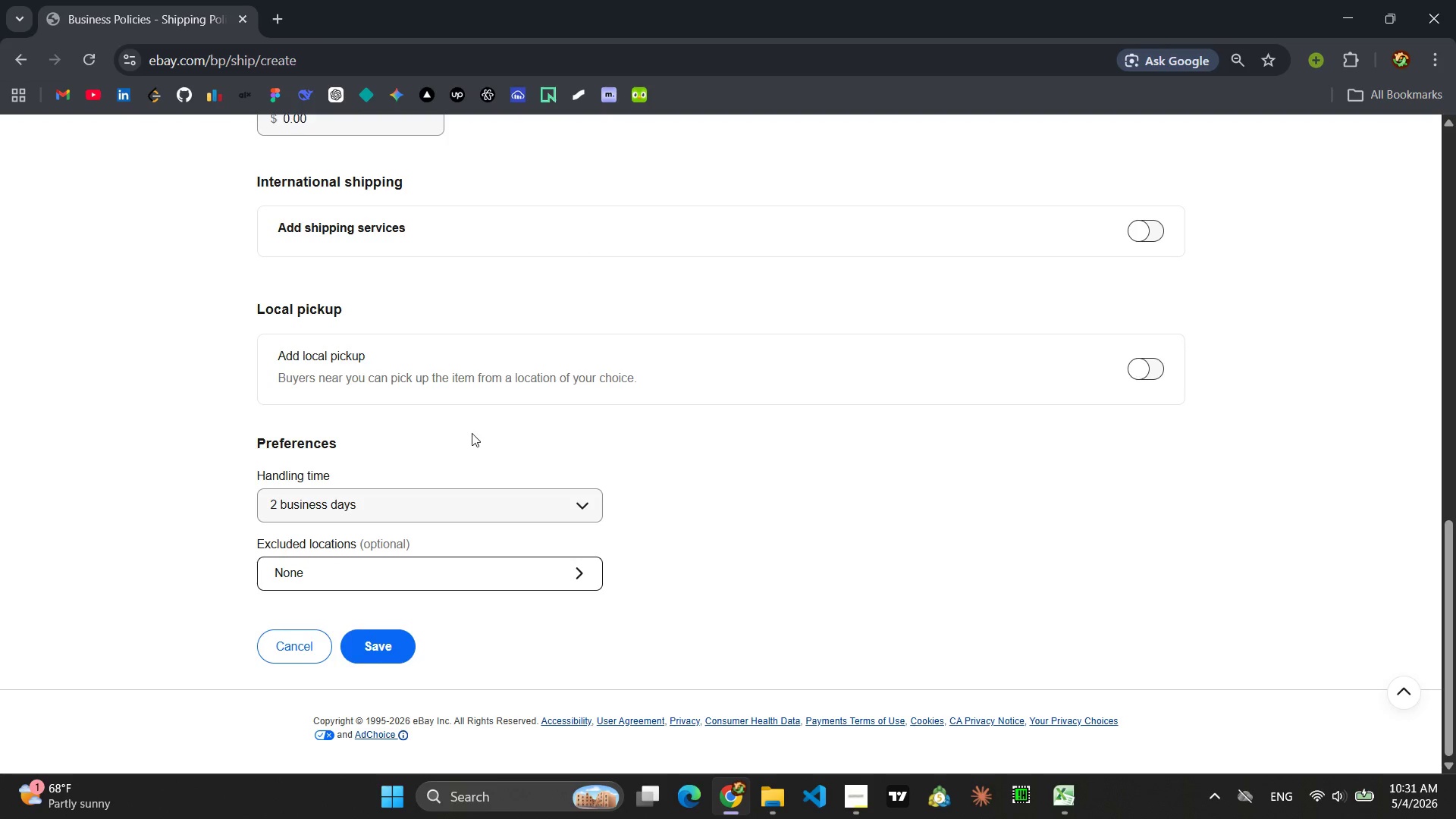 
scroll: coordinate [467, 435], scroll_direction: none, amount: 0.0
 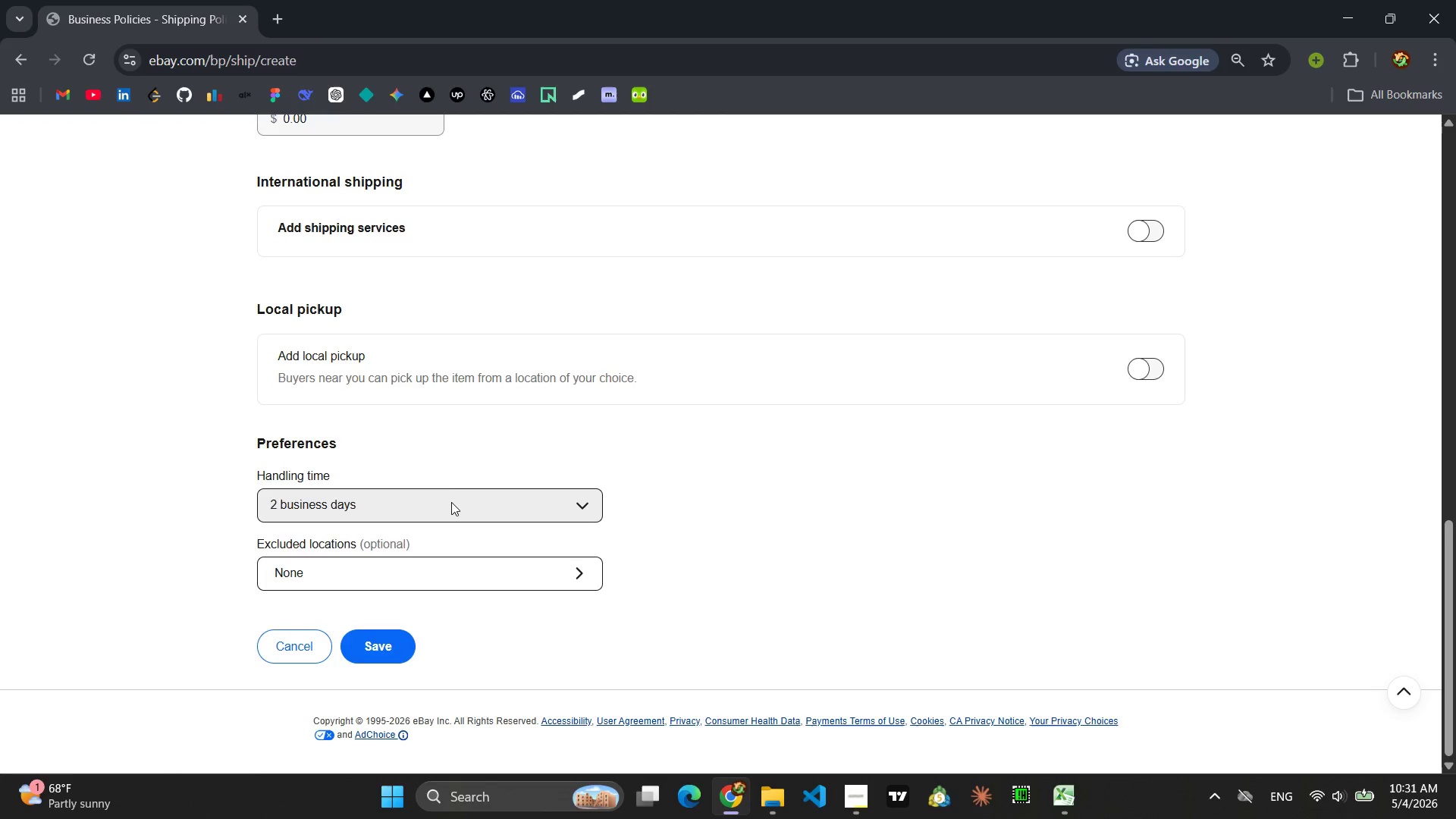 
left_click([451, 503])
 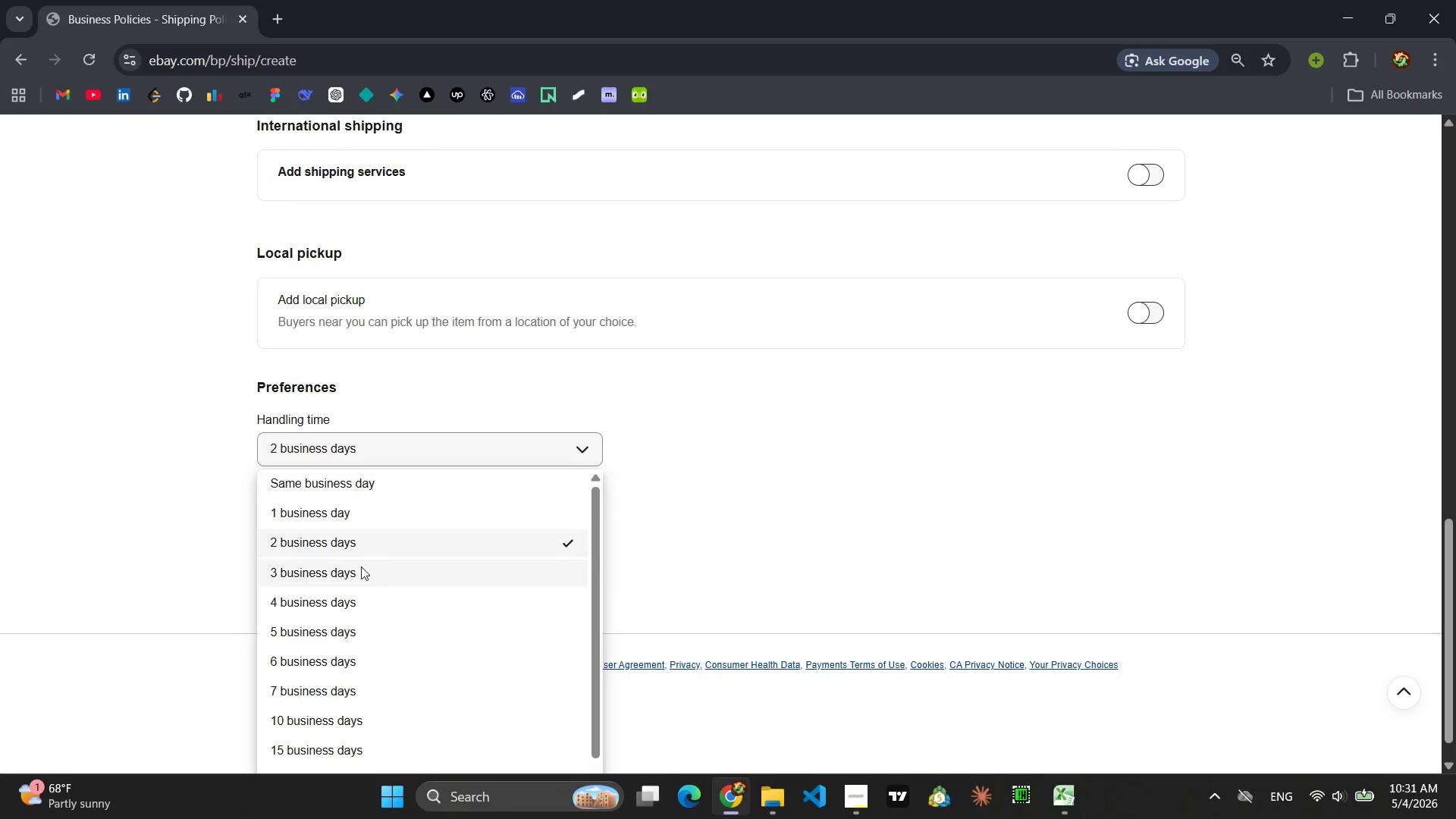 
left_click([357, 567])
 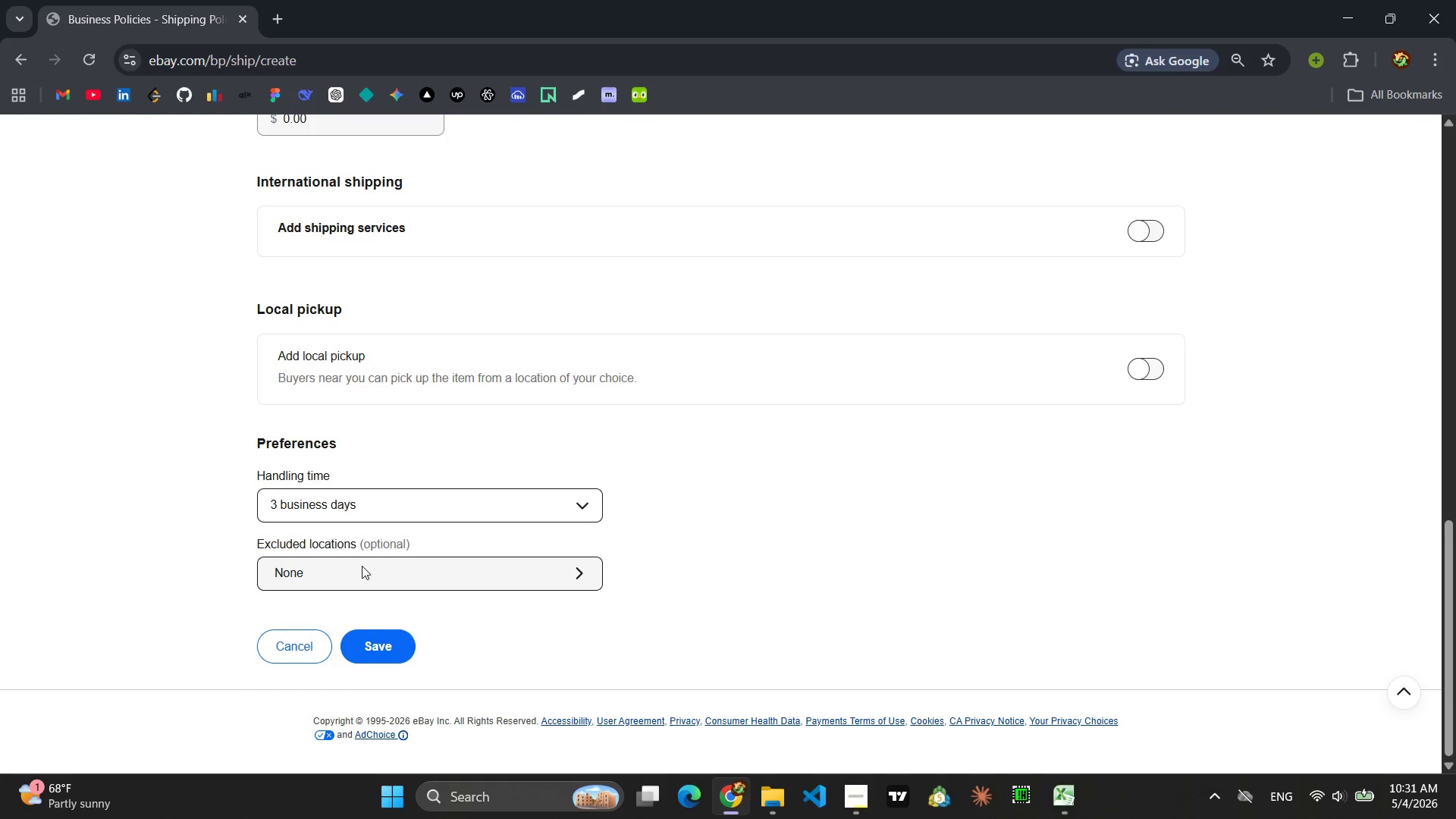 
scroll: coordinate [751, 520], scroll_direction: up, amount: 2.0
 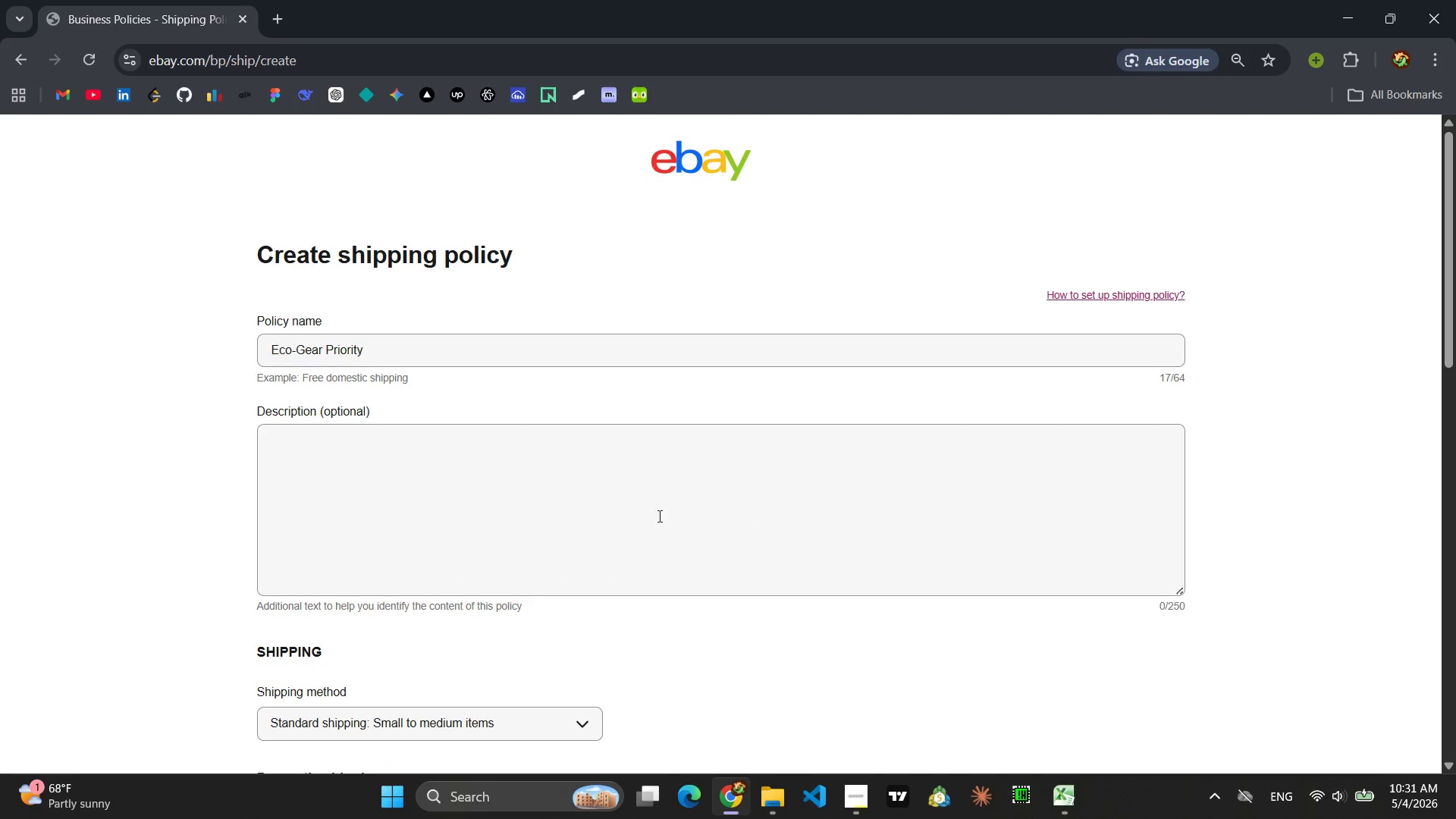 
left_click([399, 466])
 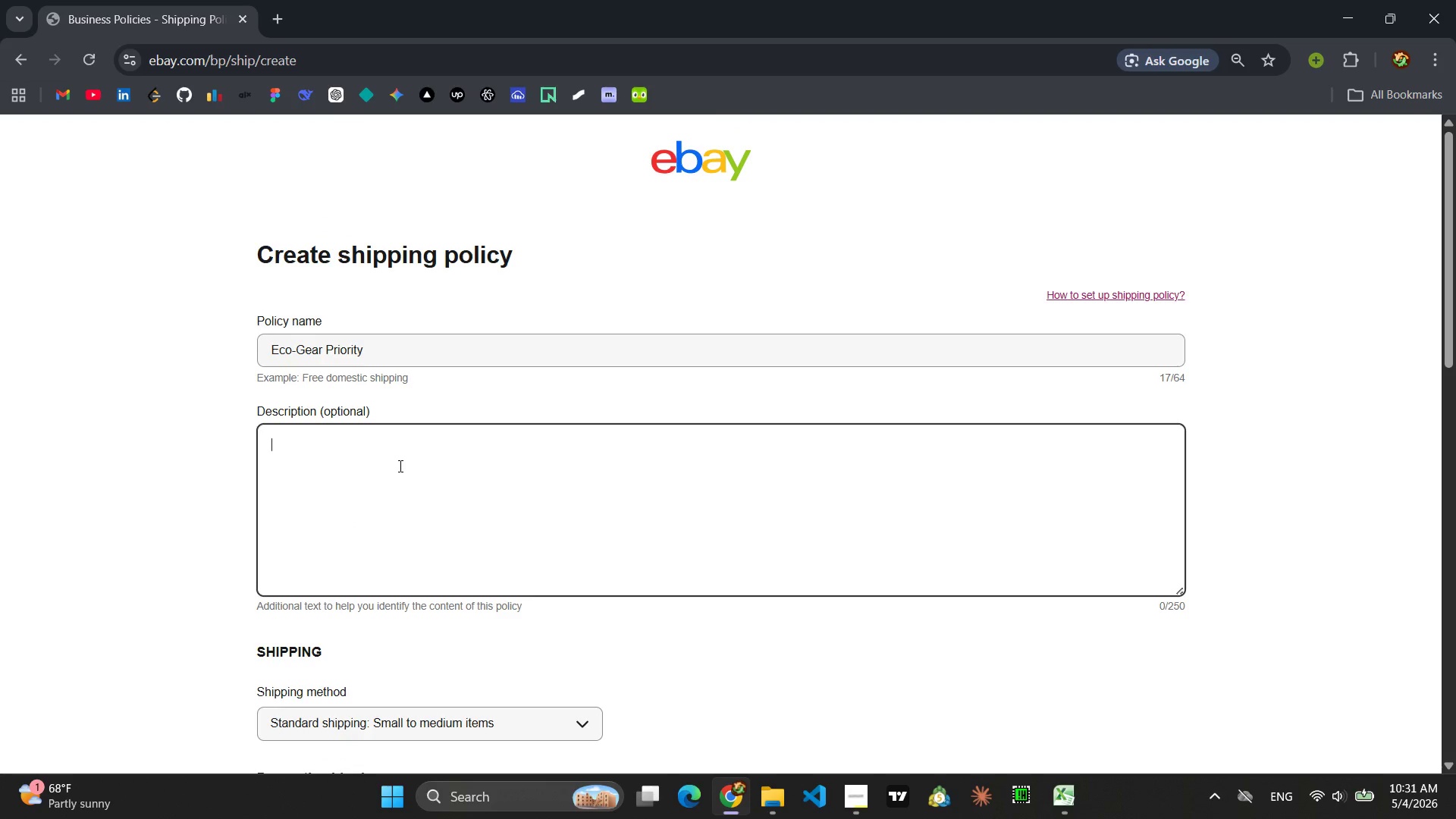 
hold_key(key=ShiftLeft, duration=0.42)
 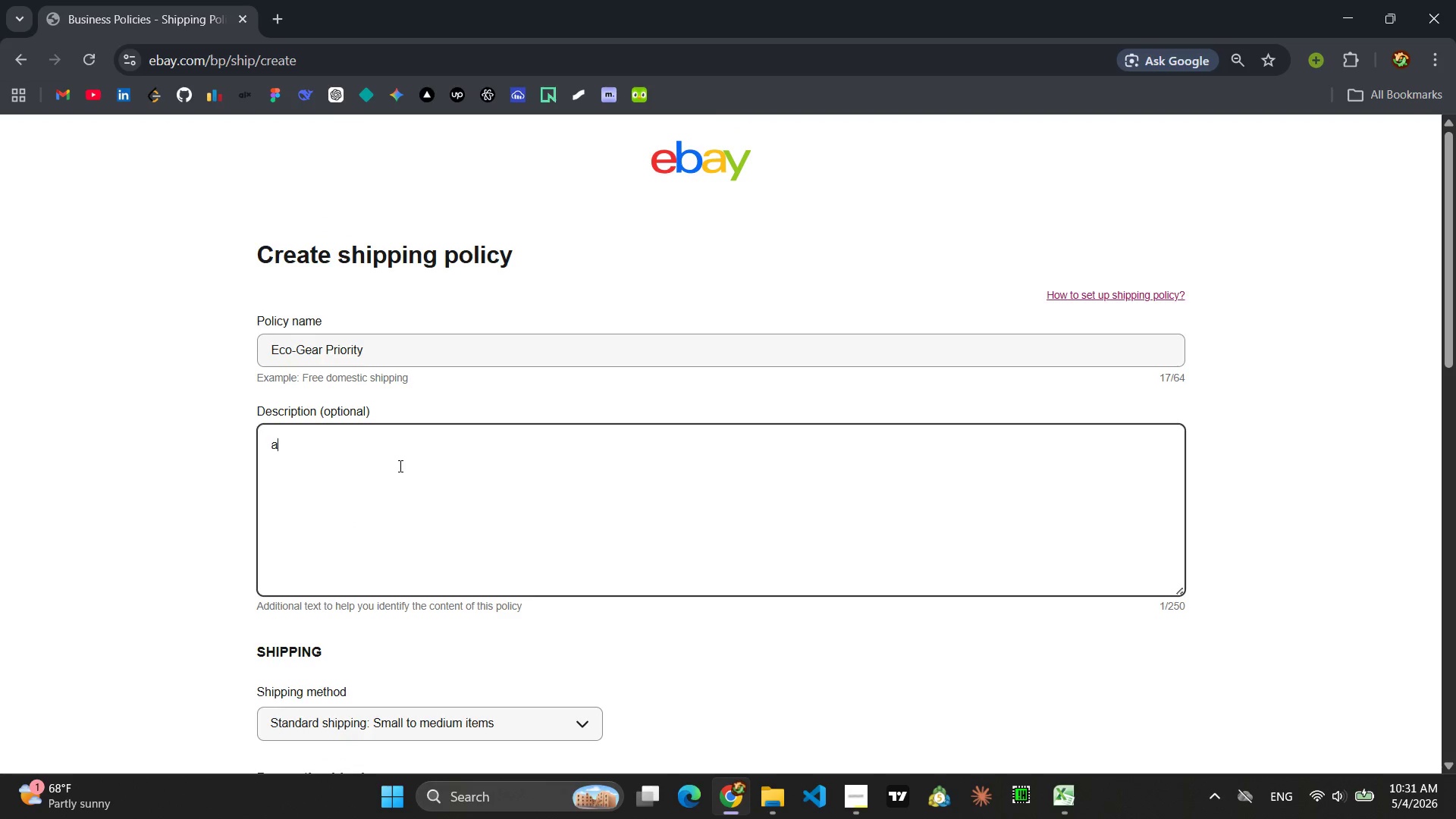 
type(a)
key(Backspace)
type(Apparel, drinkware, yoga mats, and other l)
key(Backspace)
type(heav)
key(Backspace)
key(Backspace)
key(Backspace)
key(Backspace)
type( heavier eco-mar)
key(Backspace)
key(Backspace)
type(erch. c)
key(Backspace)
type(Calculated )
 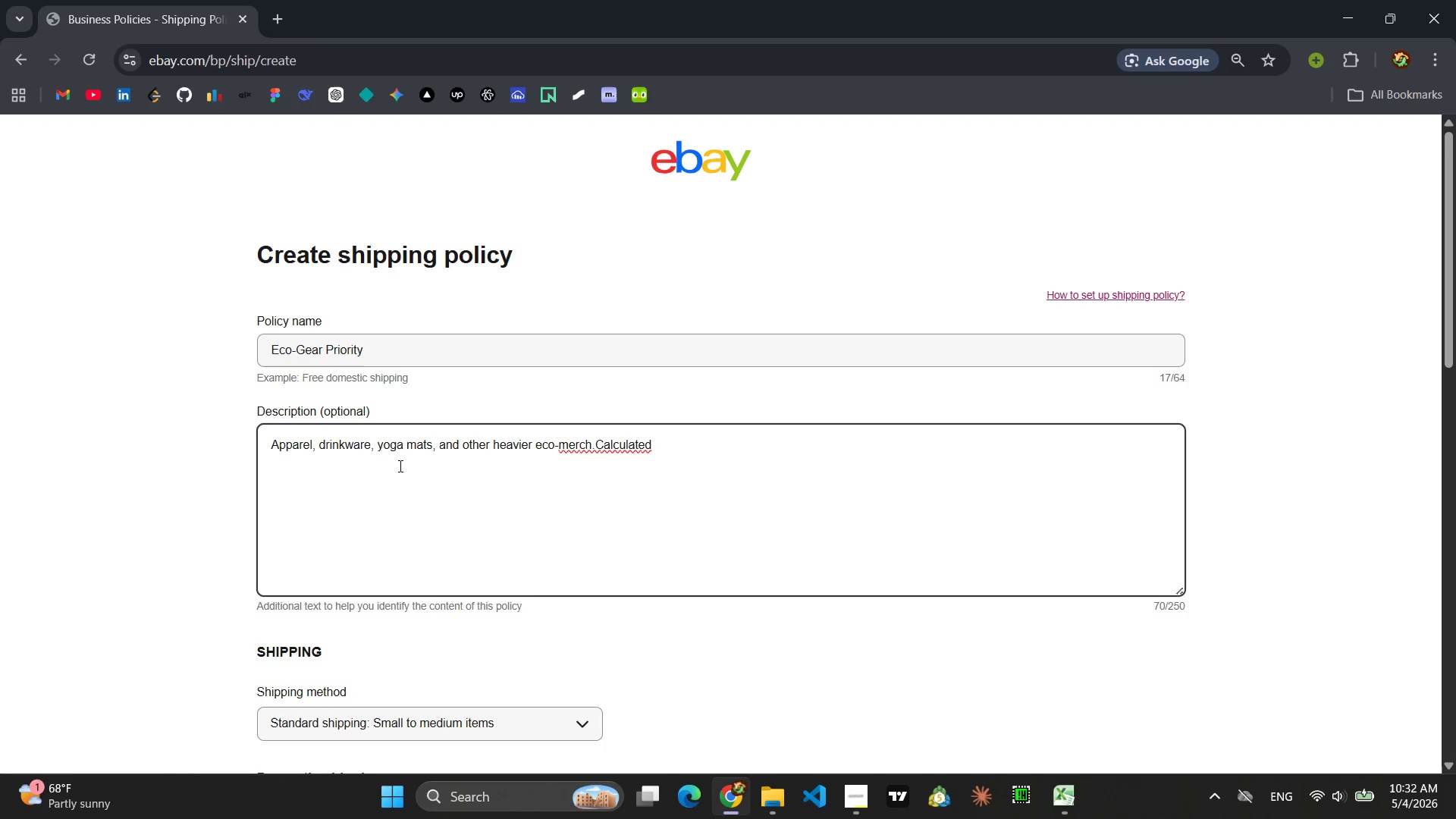 
hold_key(key=Backspace, duration=0.39)